 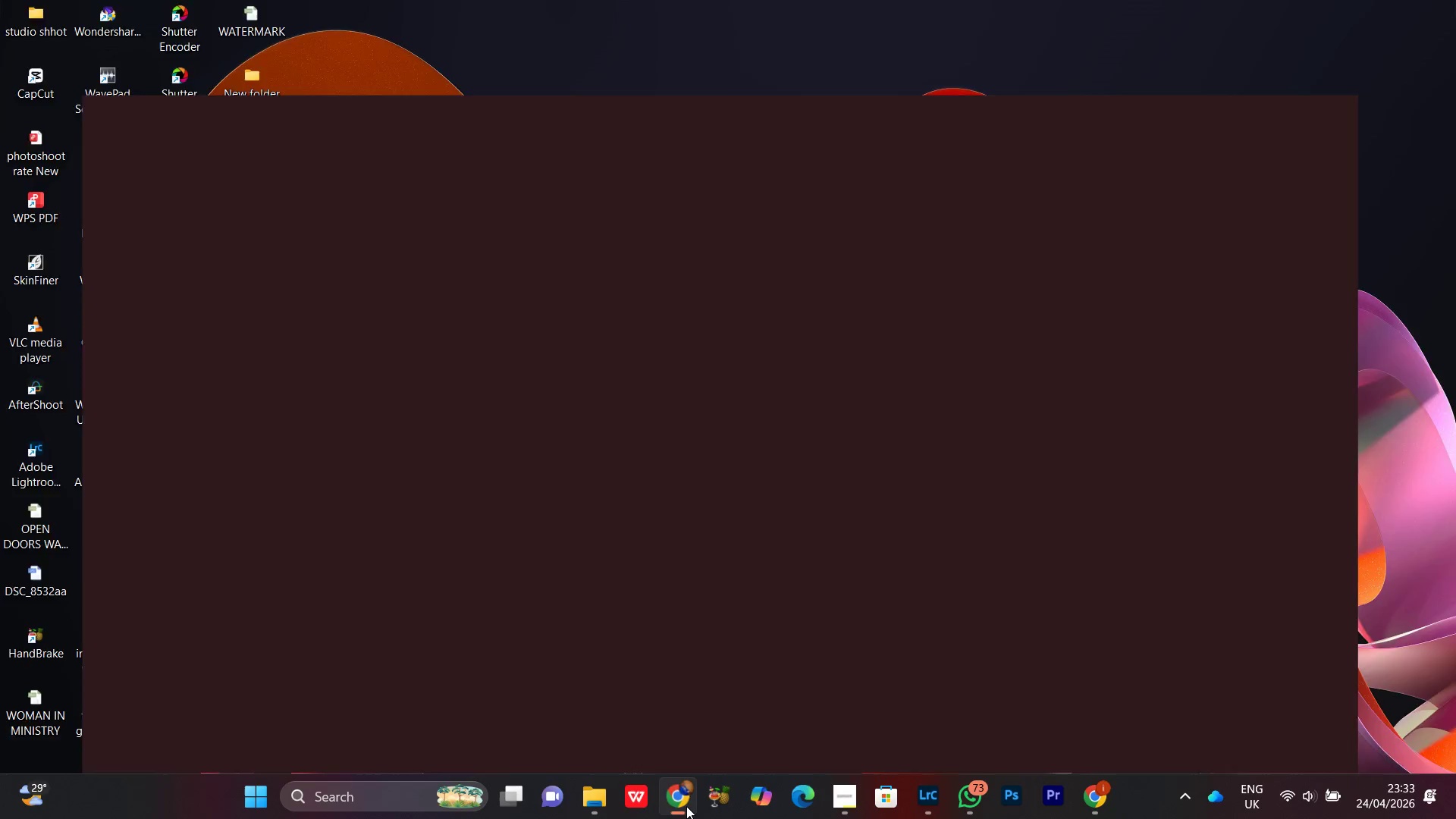 
left_click([686, 806])
 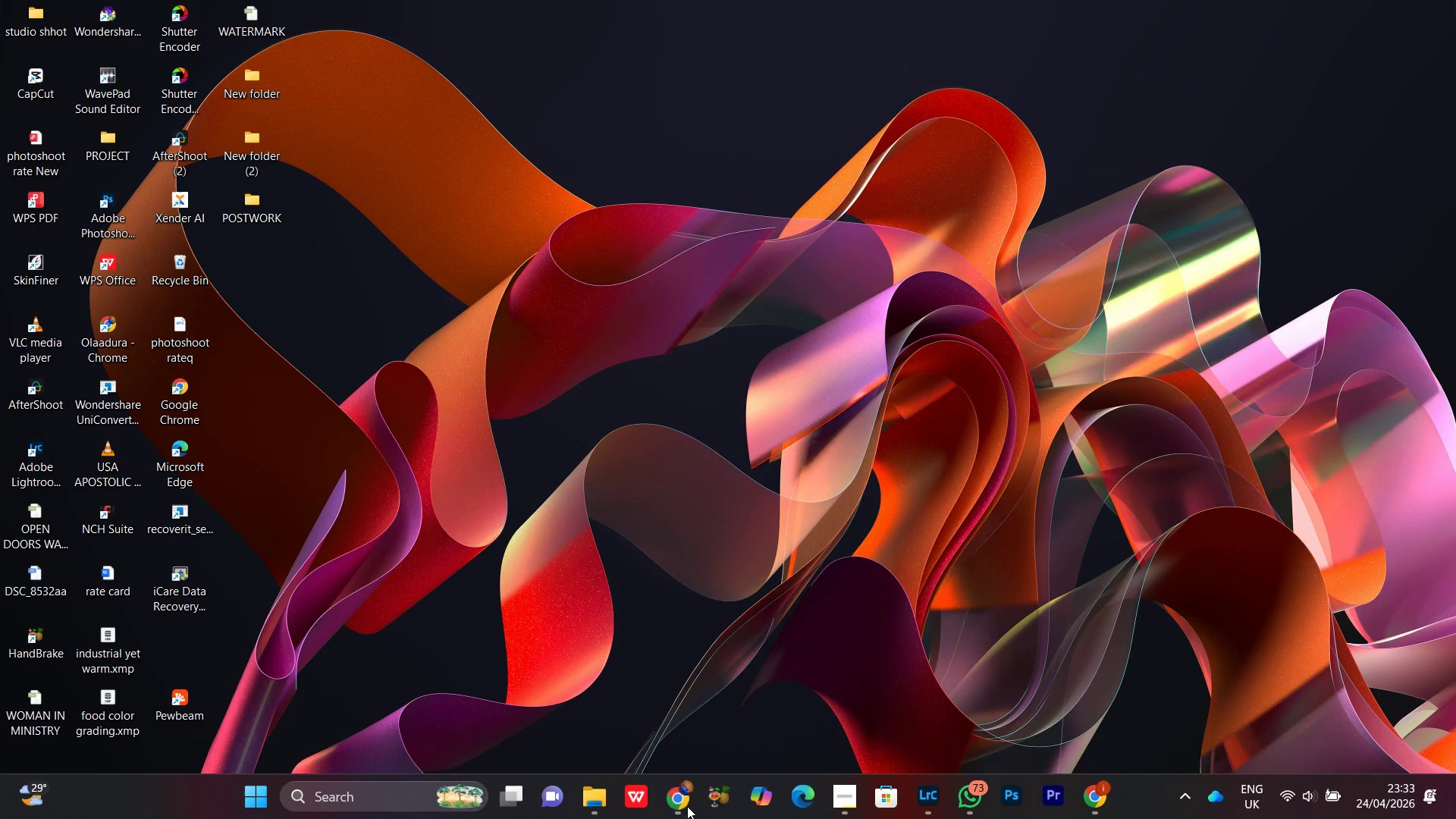 
left_click([687, 806])
 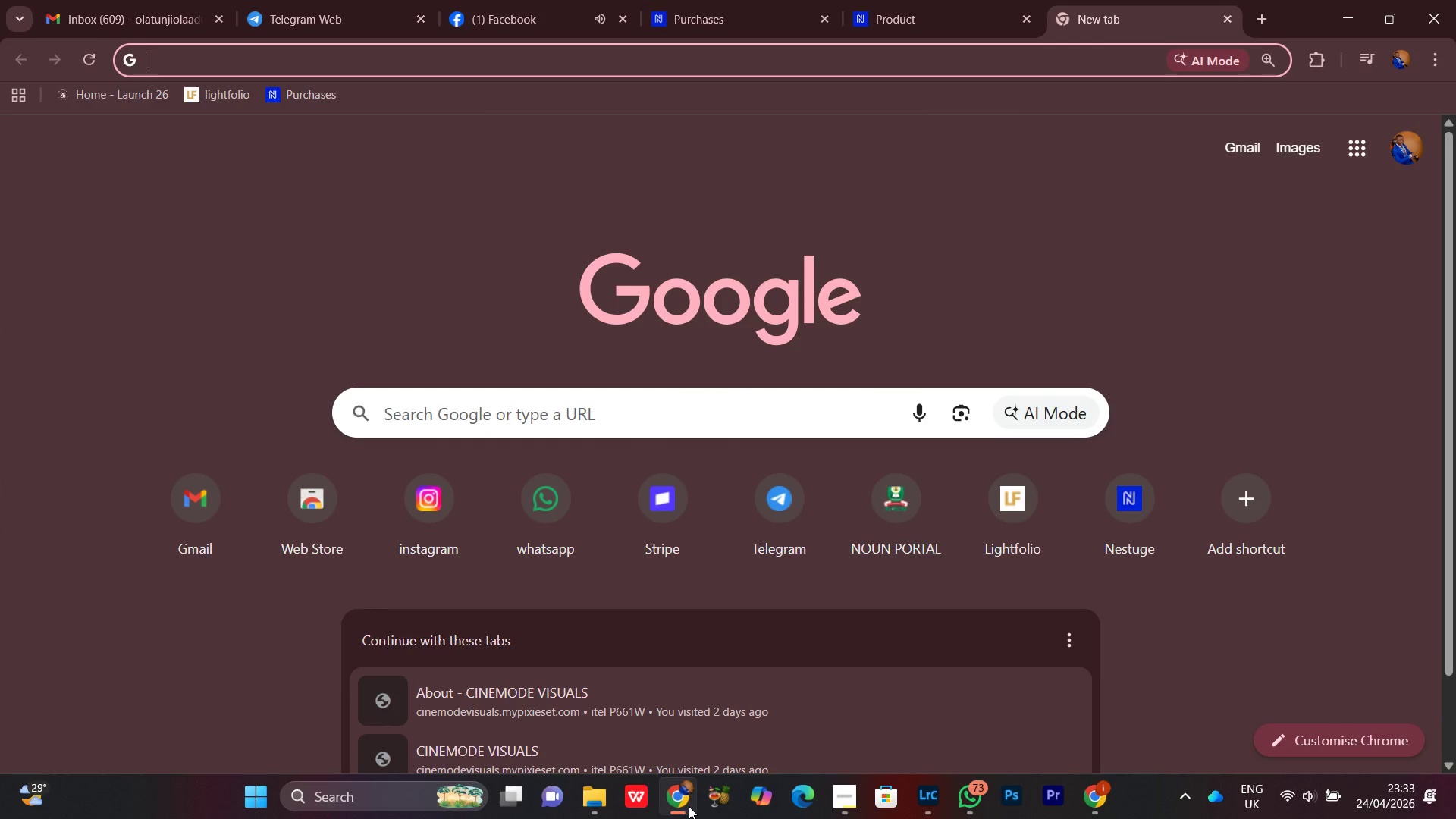 
left_click([689, 806])
 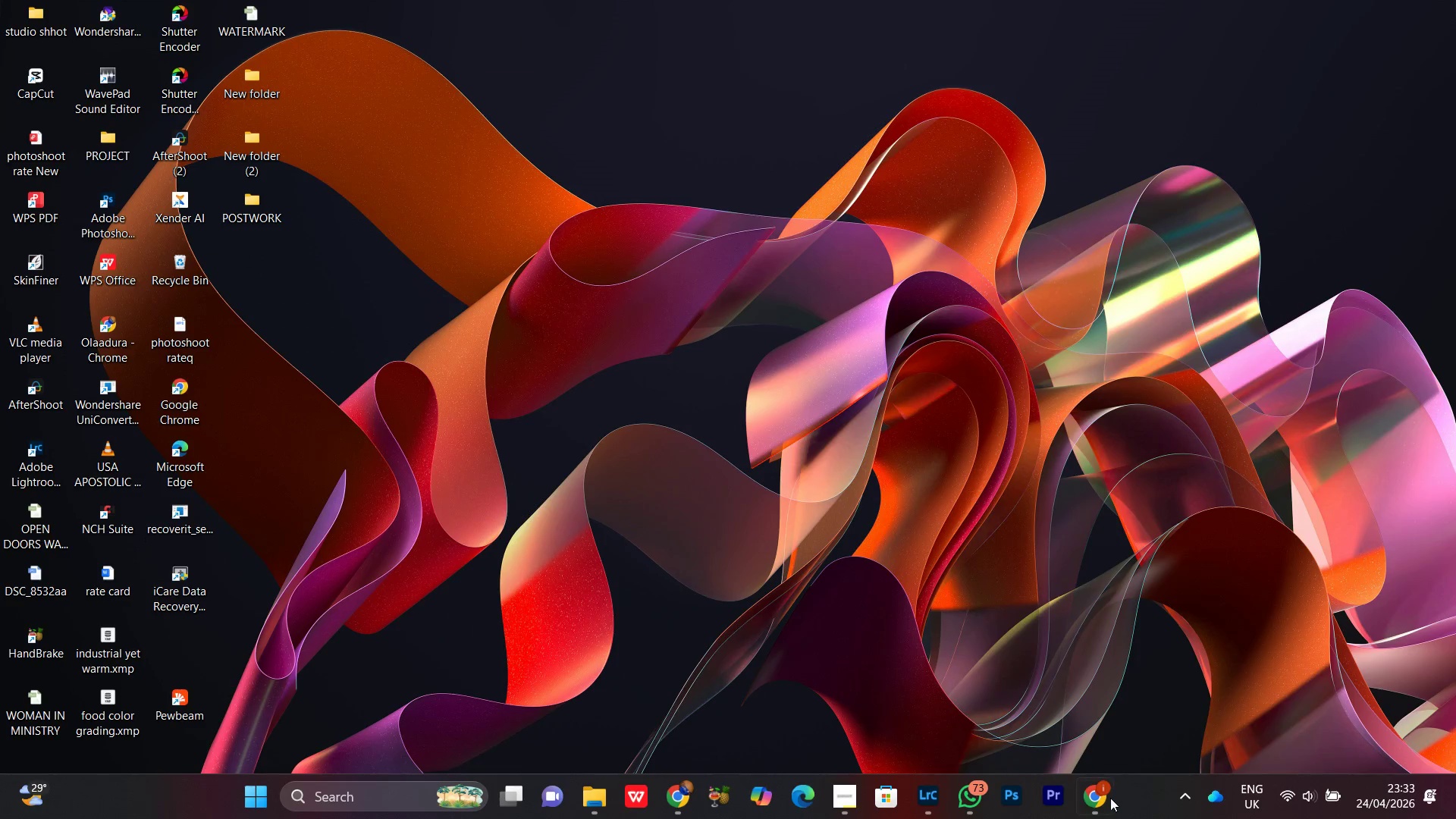 
left_click([1100, 801])
 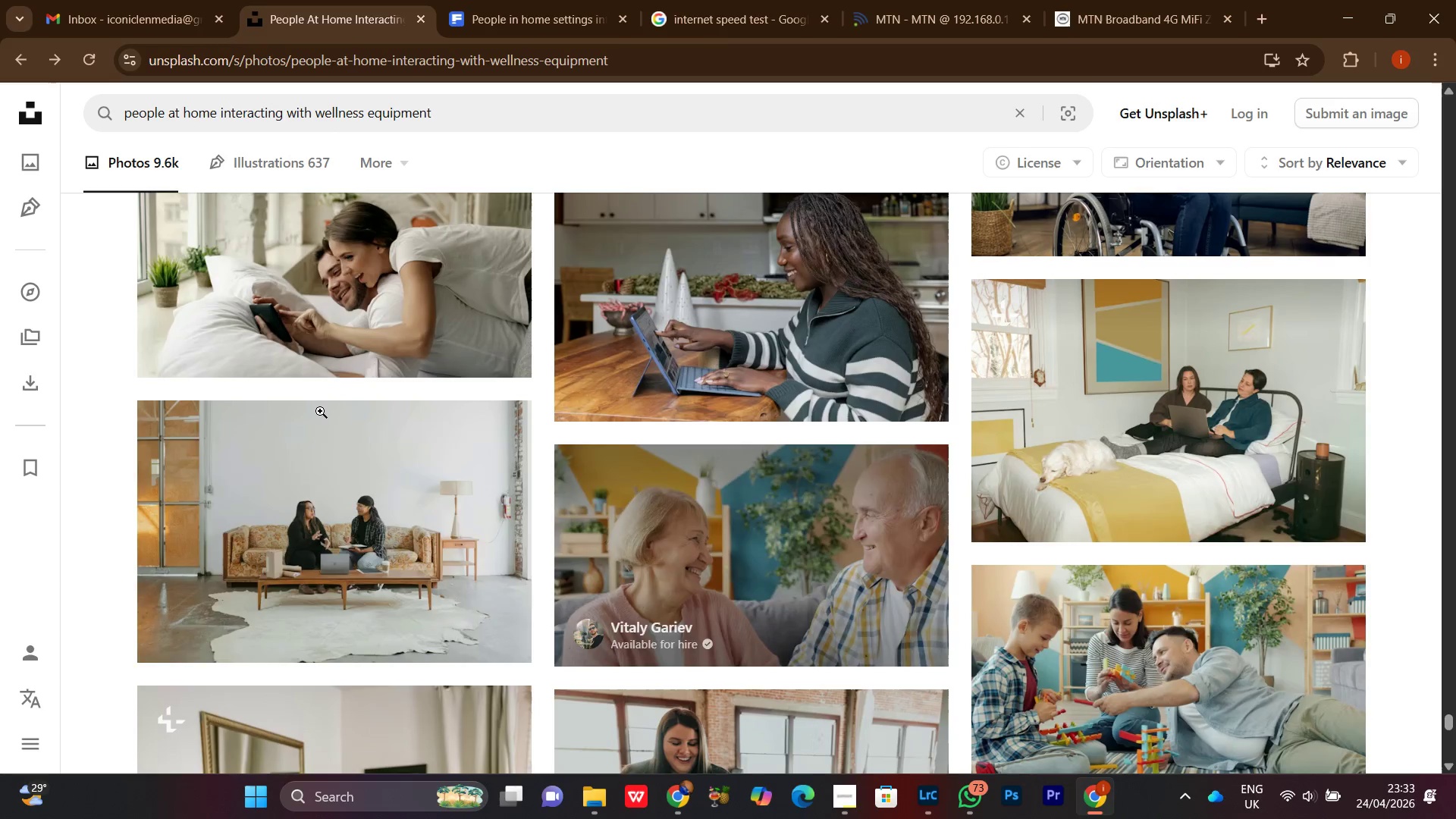 
scroll: coordinate [576, 457], scroll_direction: down, amount: 8.0
 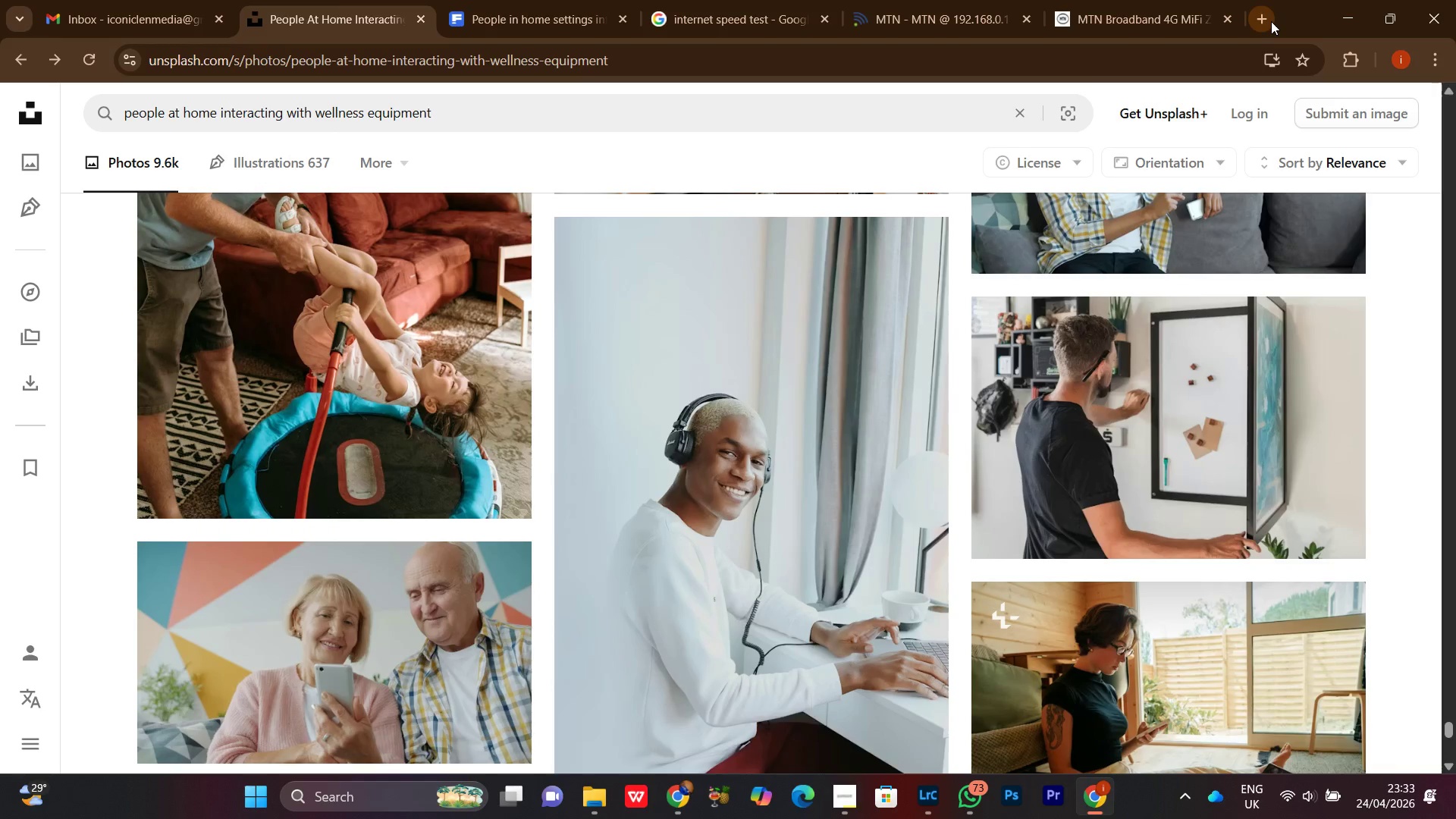 
left_click([1271, 20])
 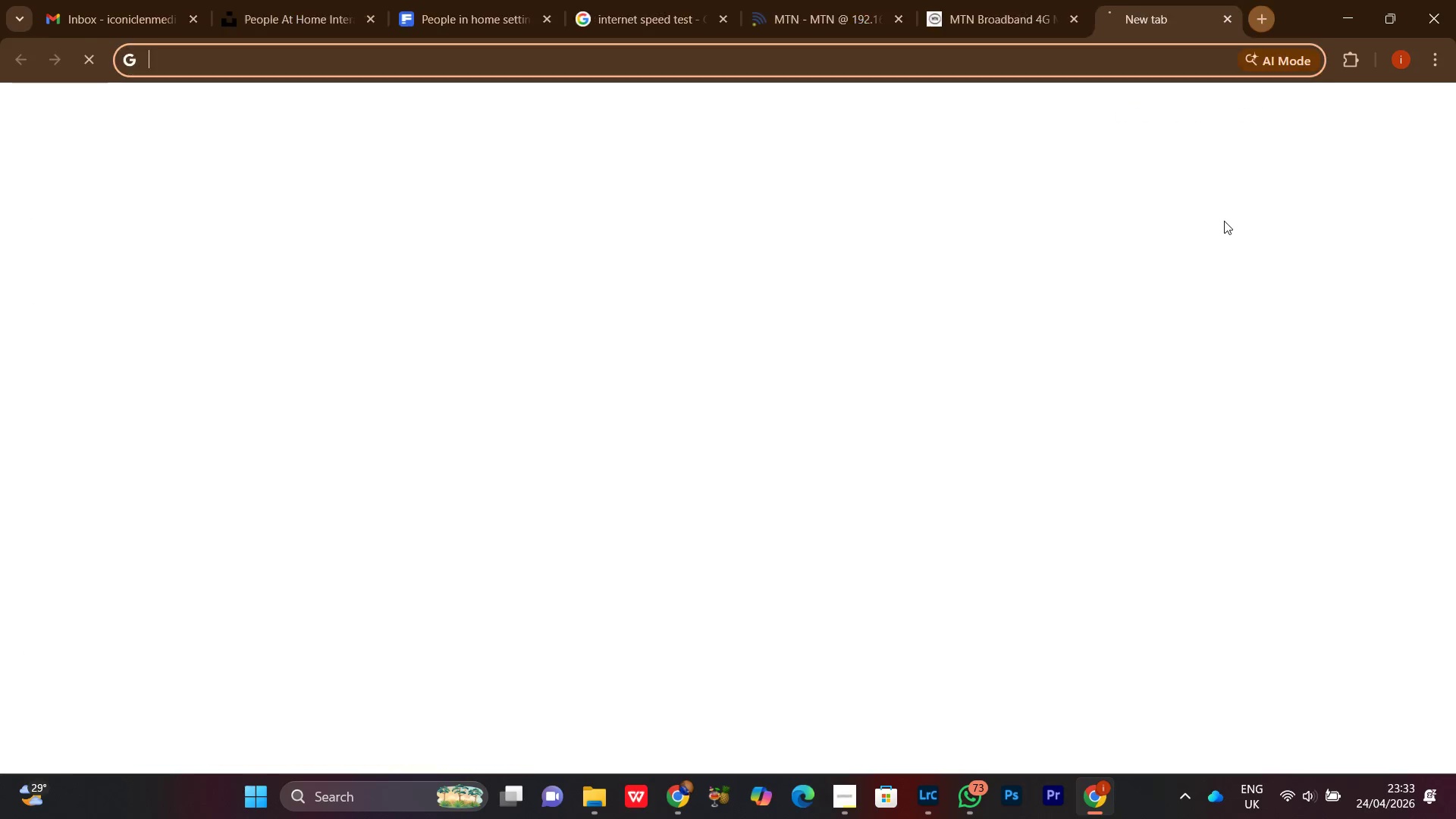 
mouse_move([1207, 224])
 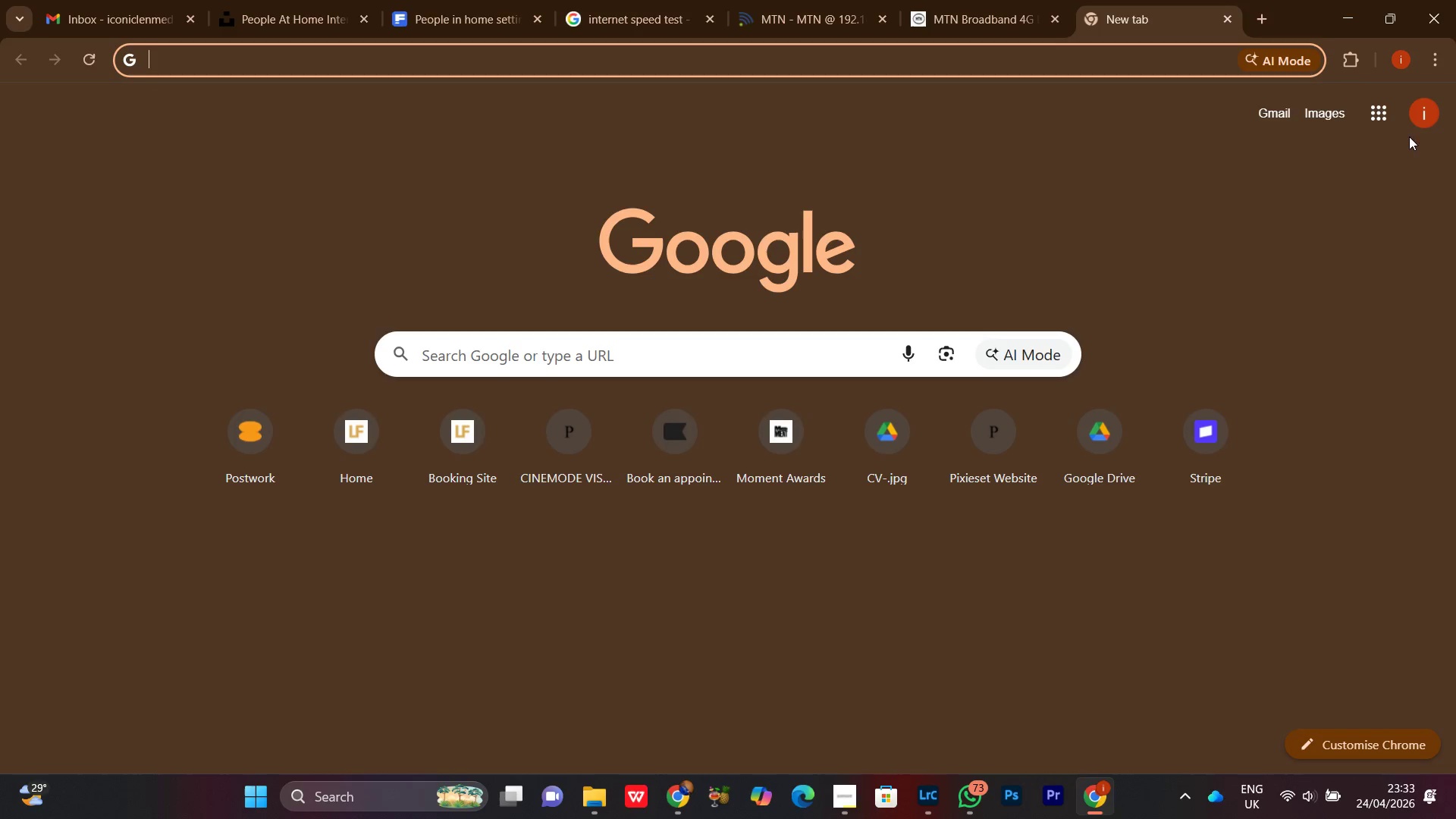 
left_click([569, 449])
 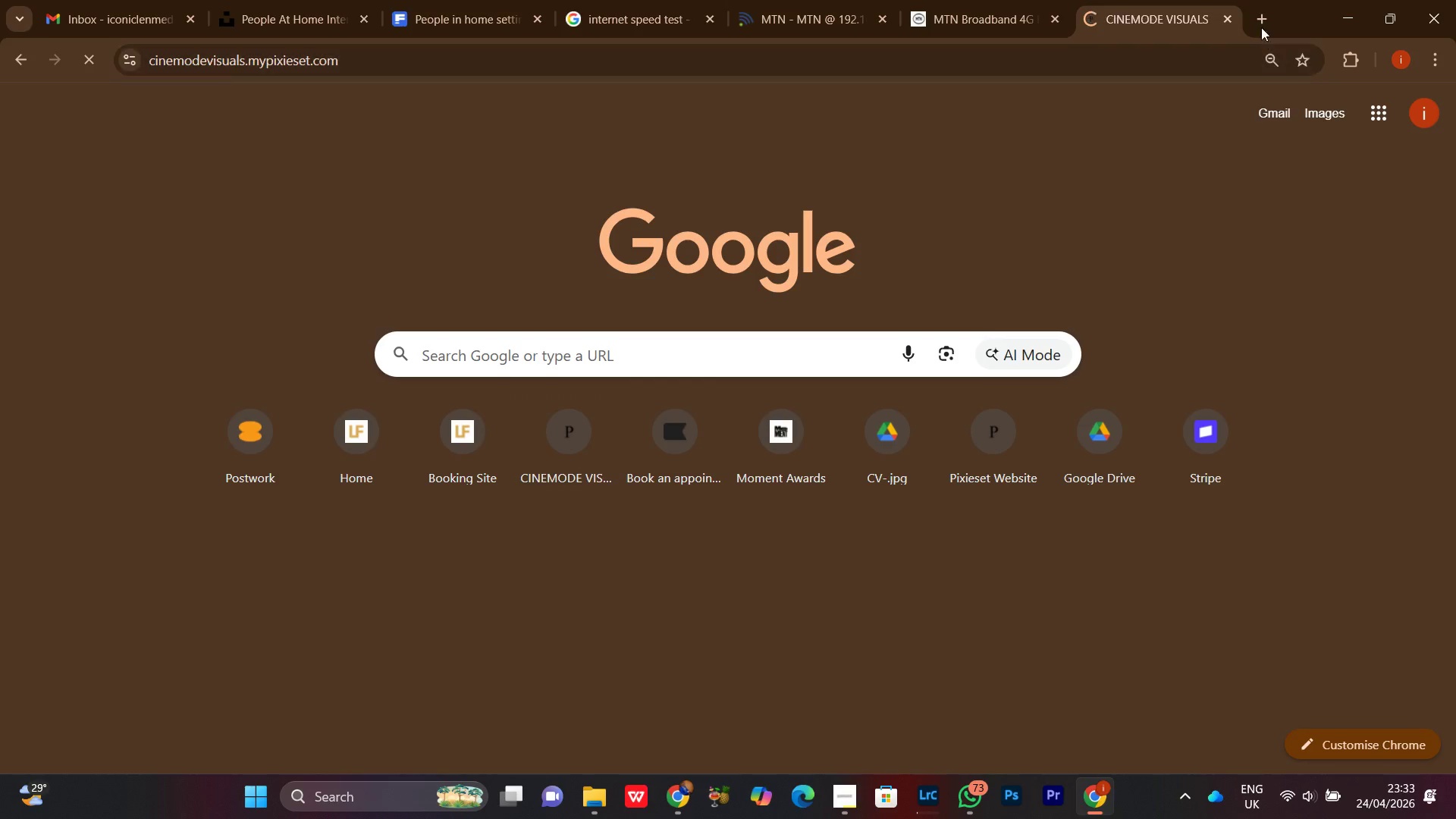 
left_click([1260, 9])
 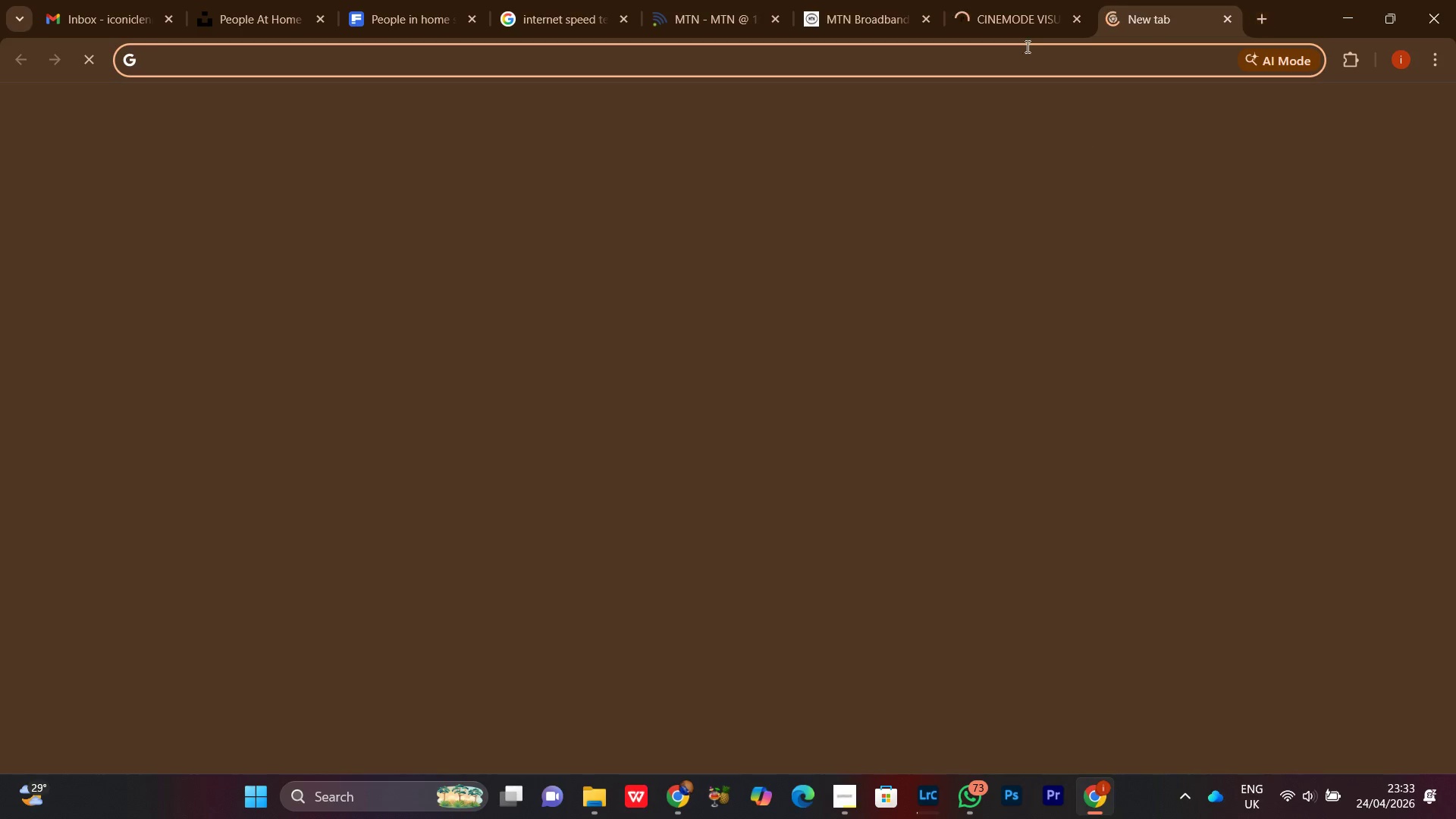 
left_click([1005, 0])
 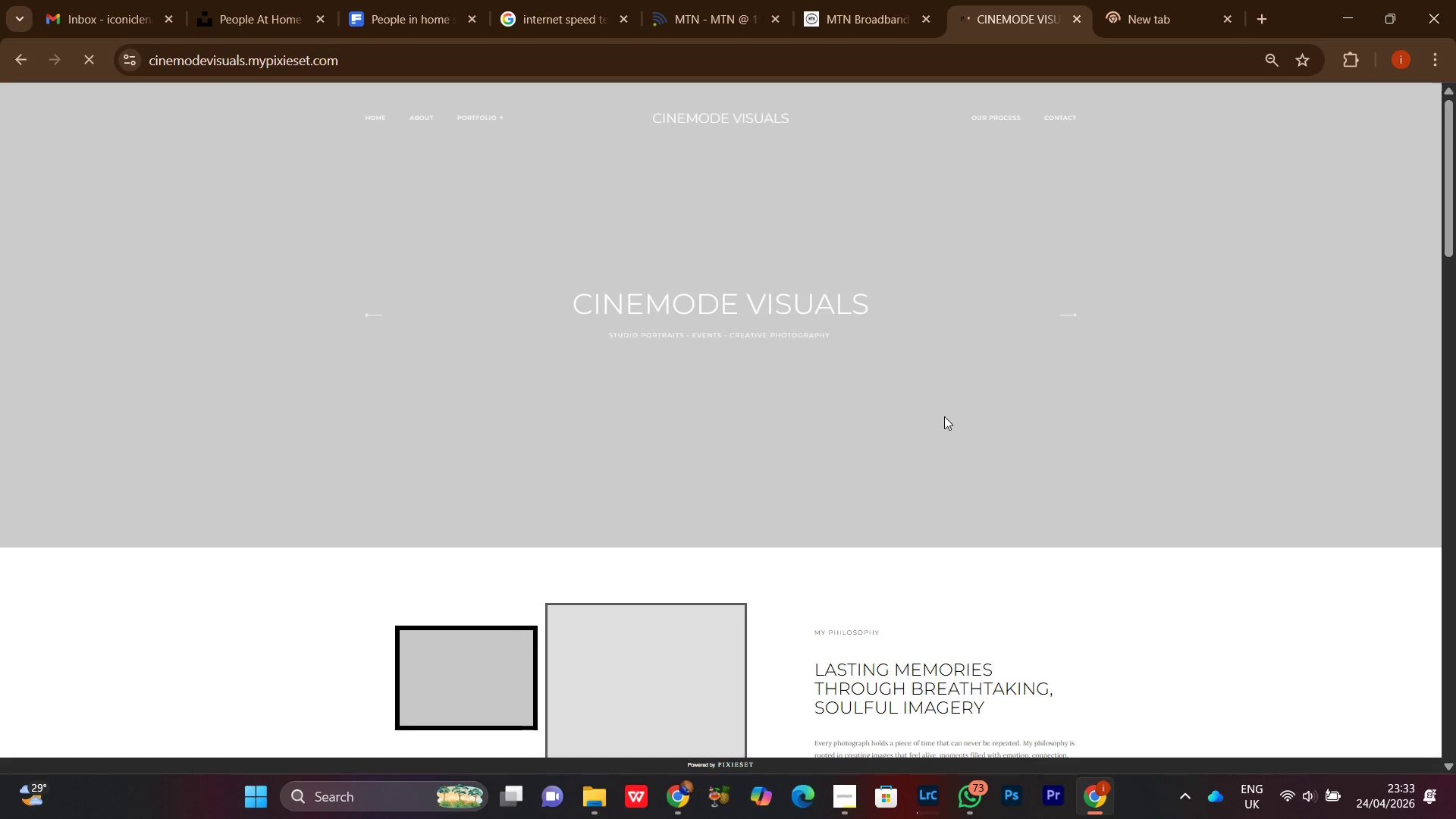 
scroll: coordinate [956, 414], scroll_direction: up, amount: 11.0
 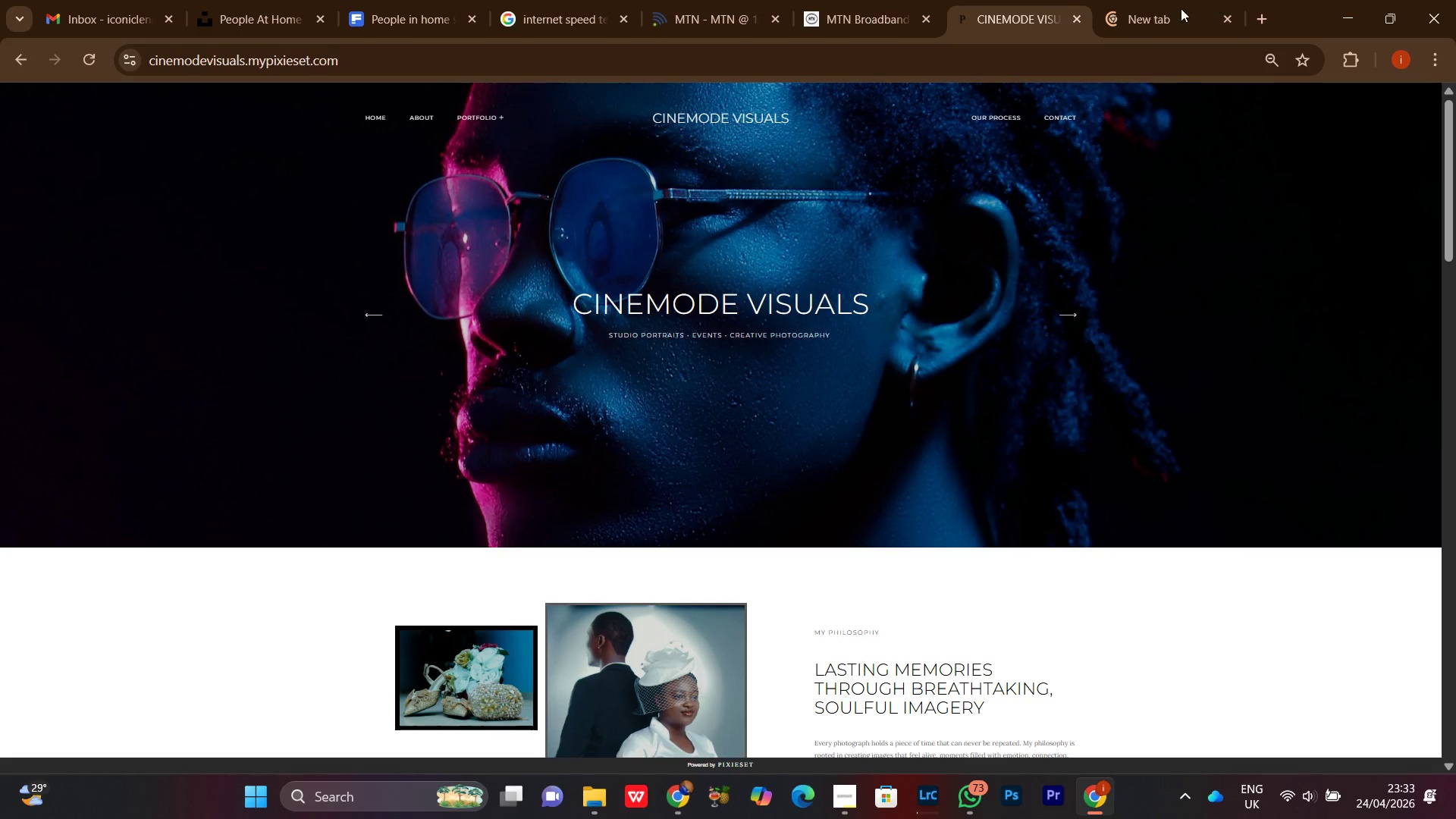 
left_click([1154, 9])
 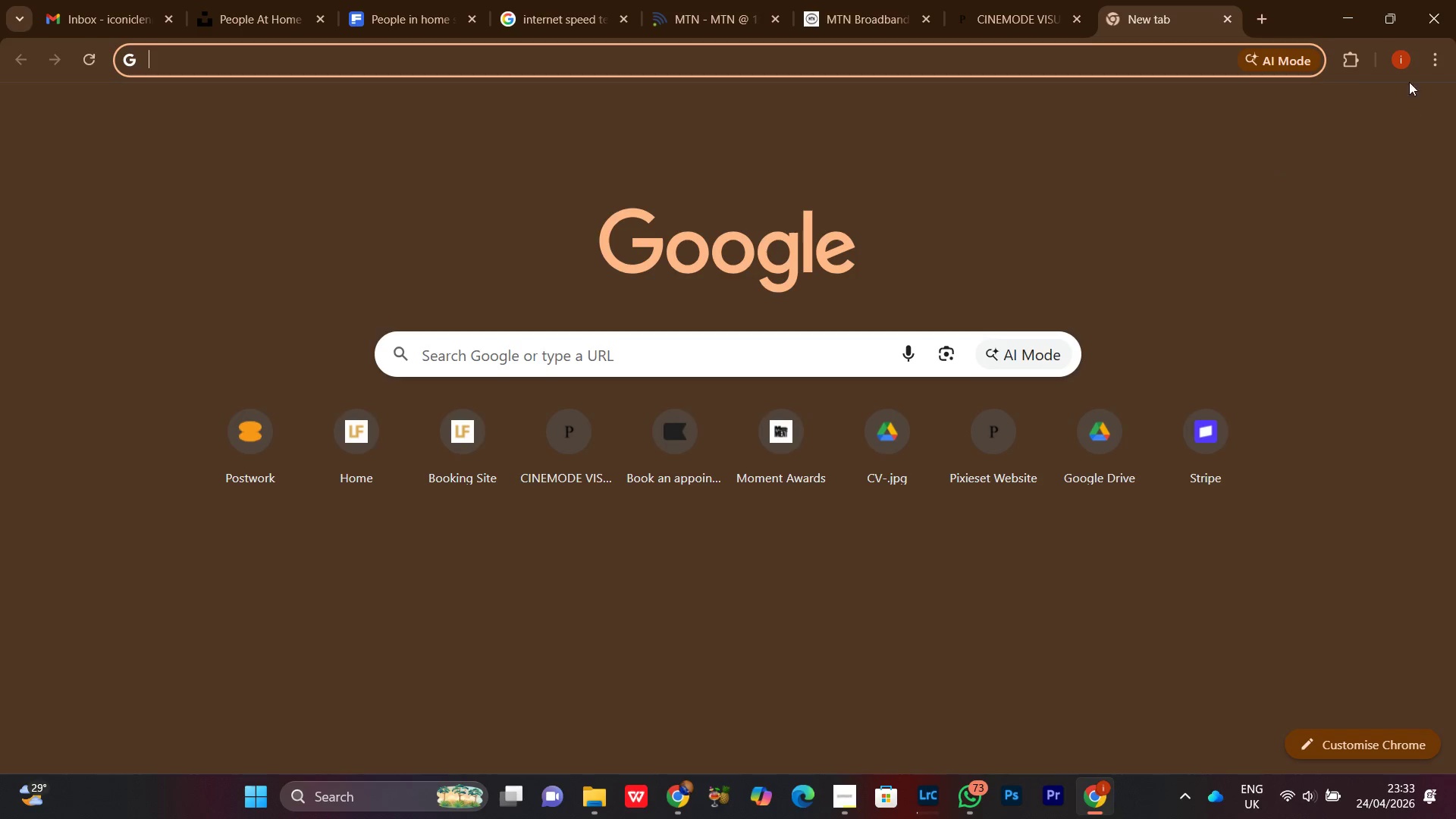 
wait(5.3)
 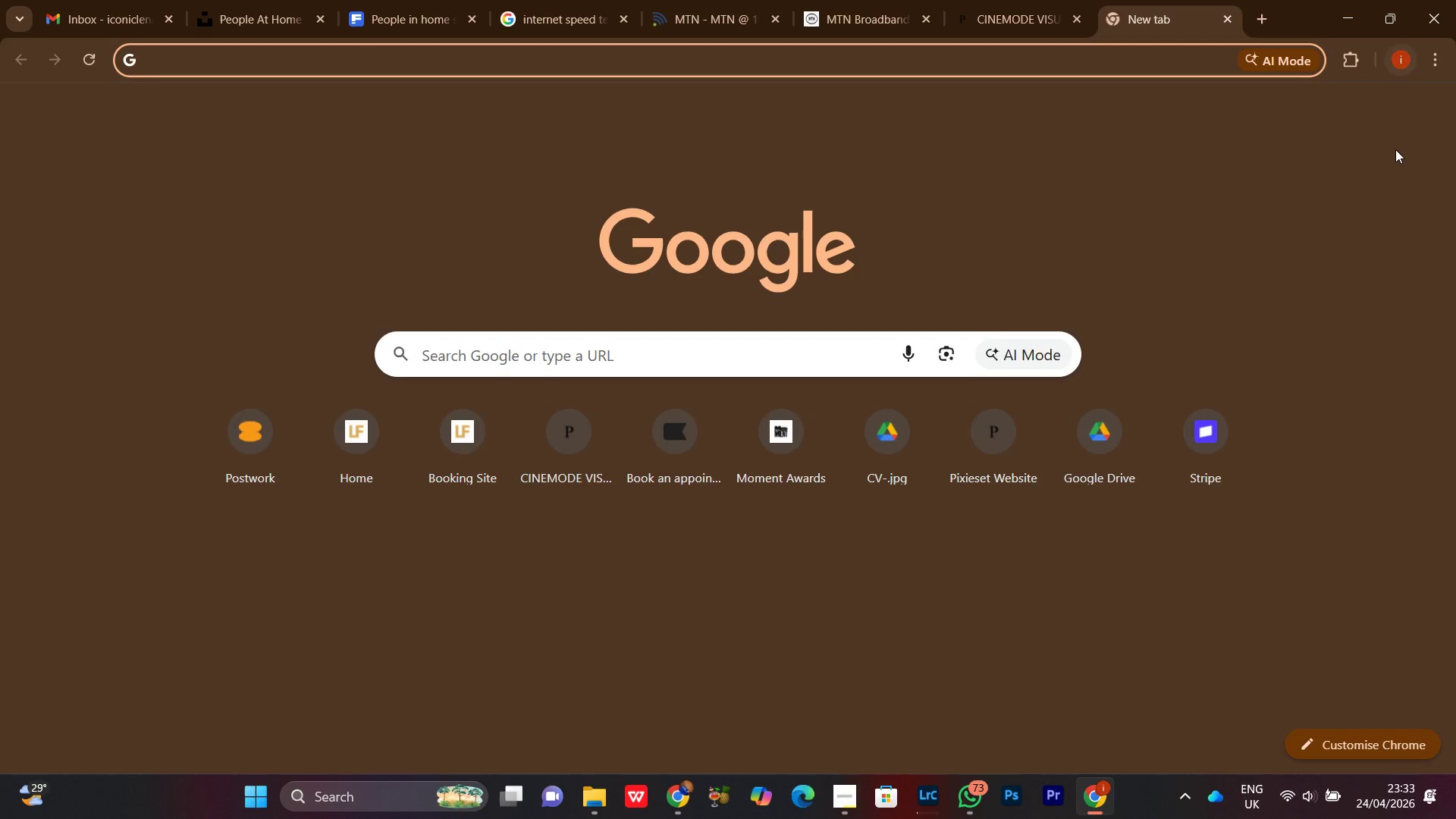 
double_click([1434, 62])
 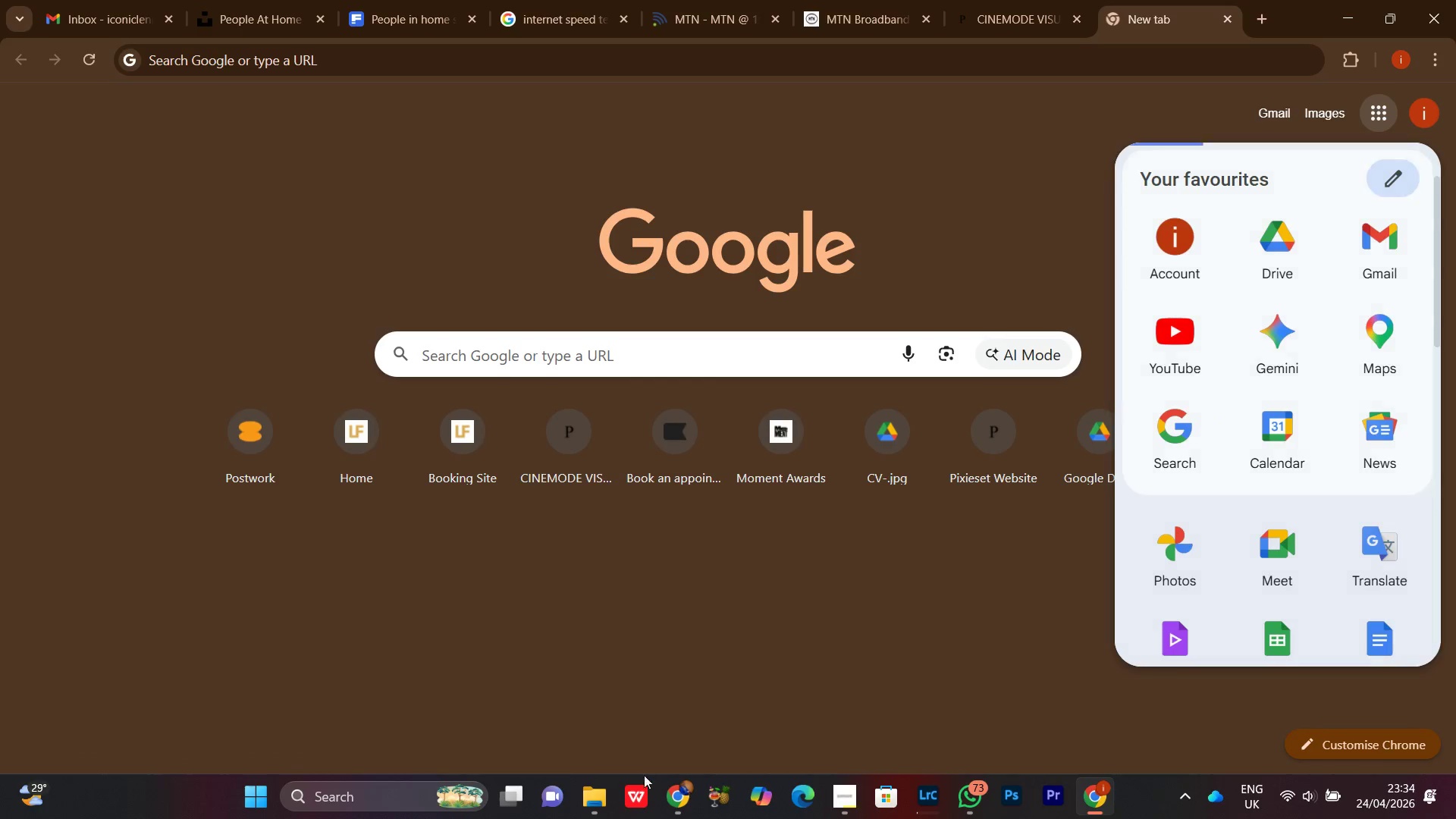 
wait(13.78)
 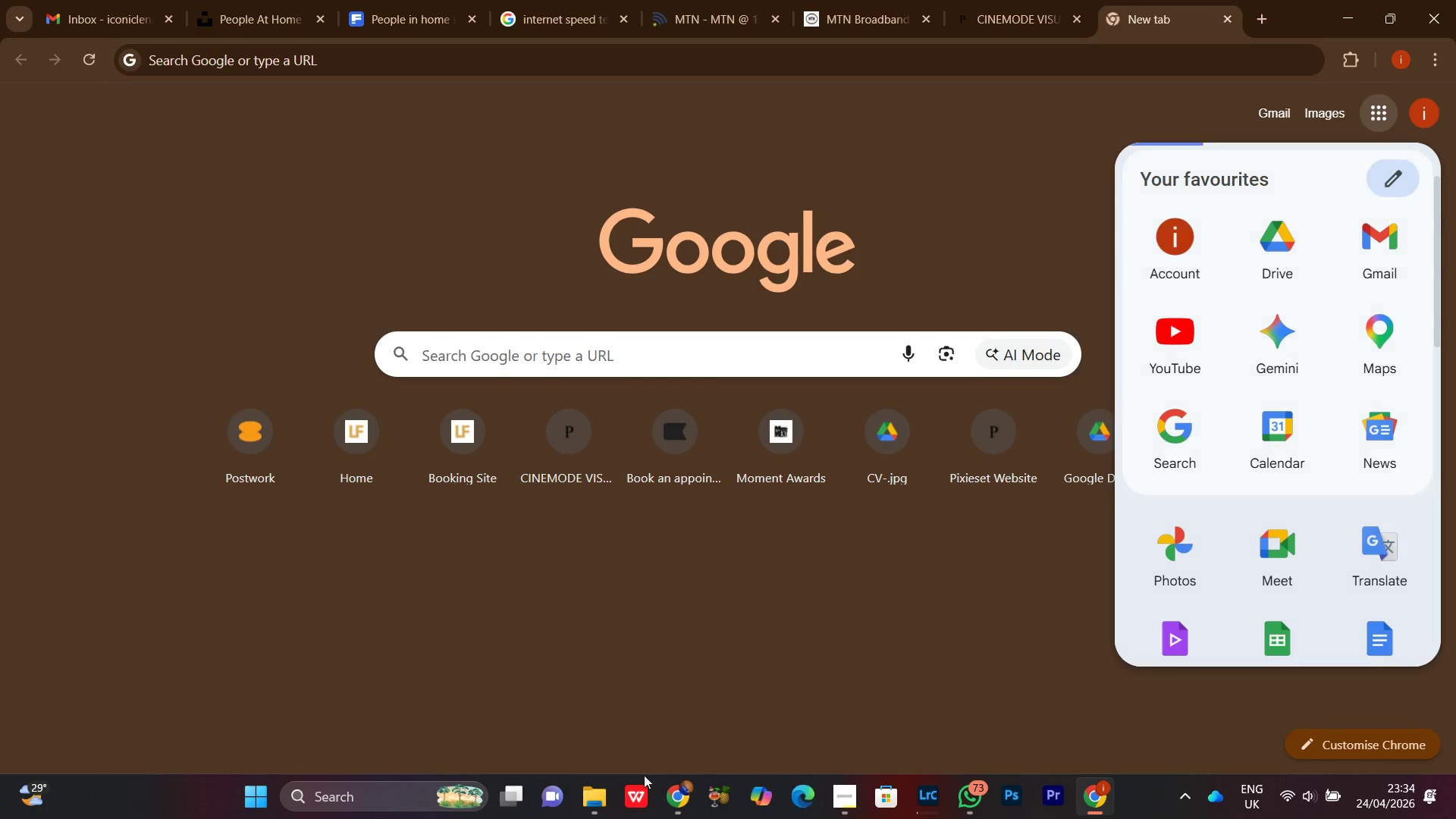 
left_click([1279, 248])
 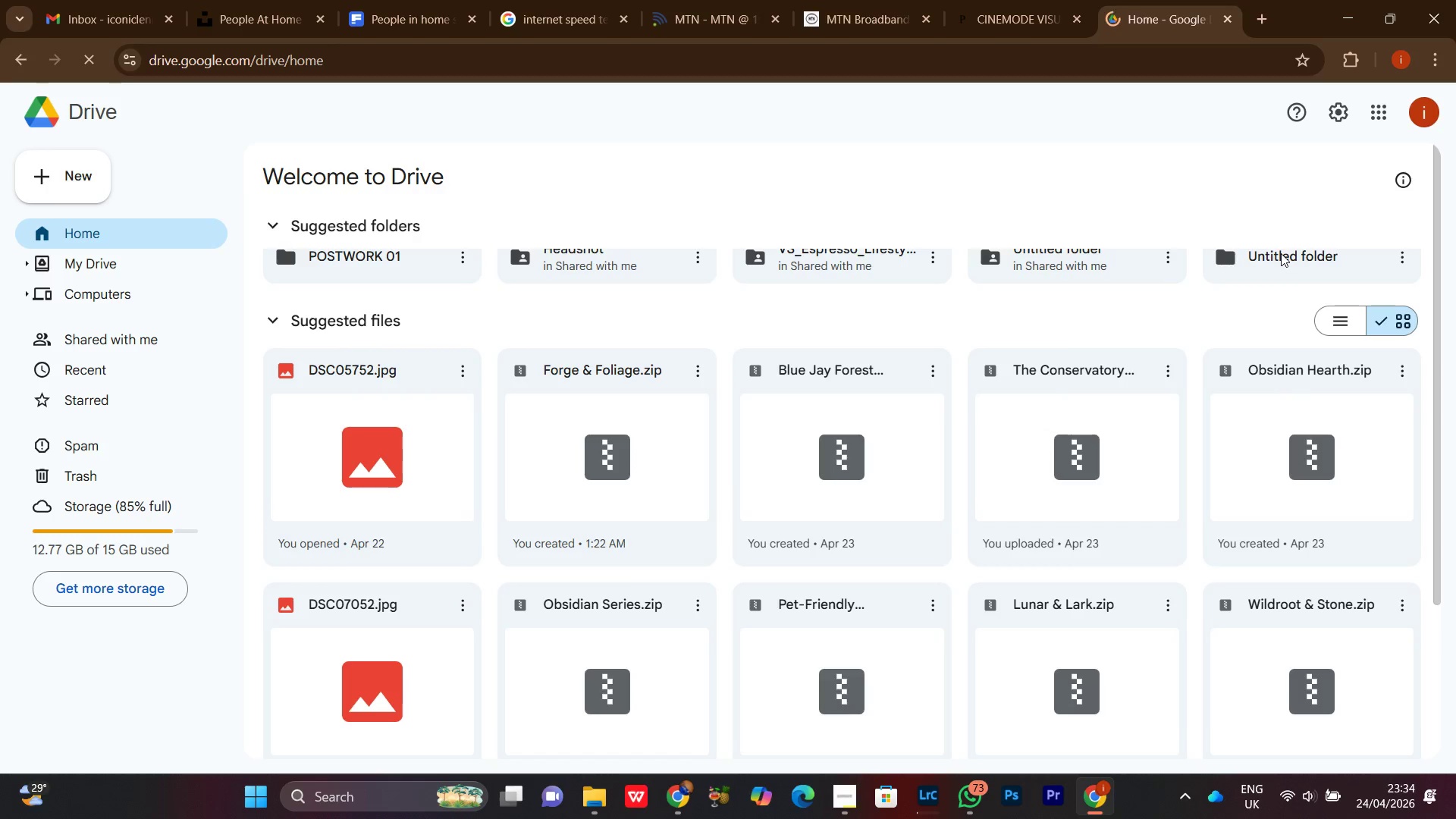 
wait(7.11)
 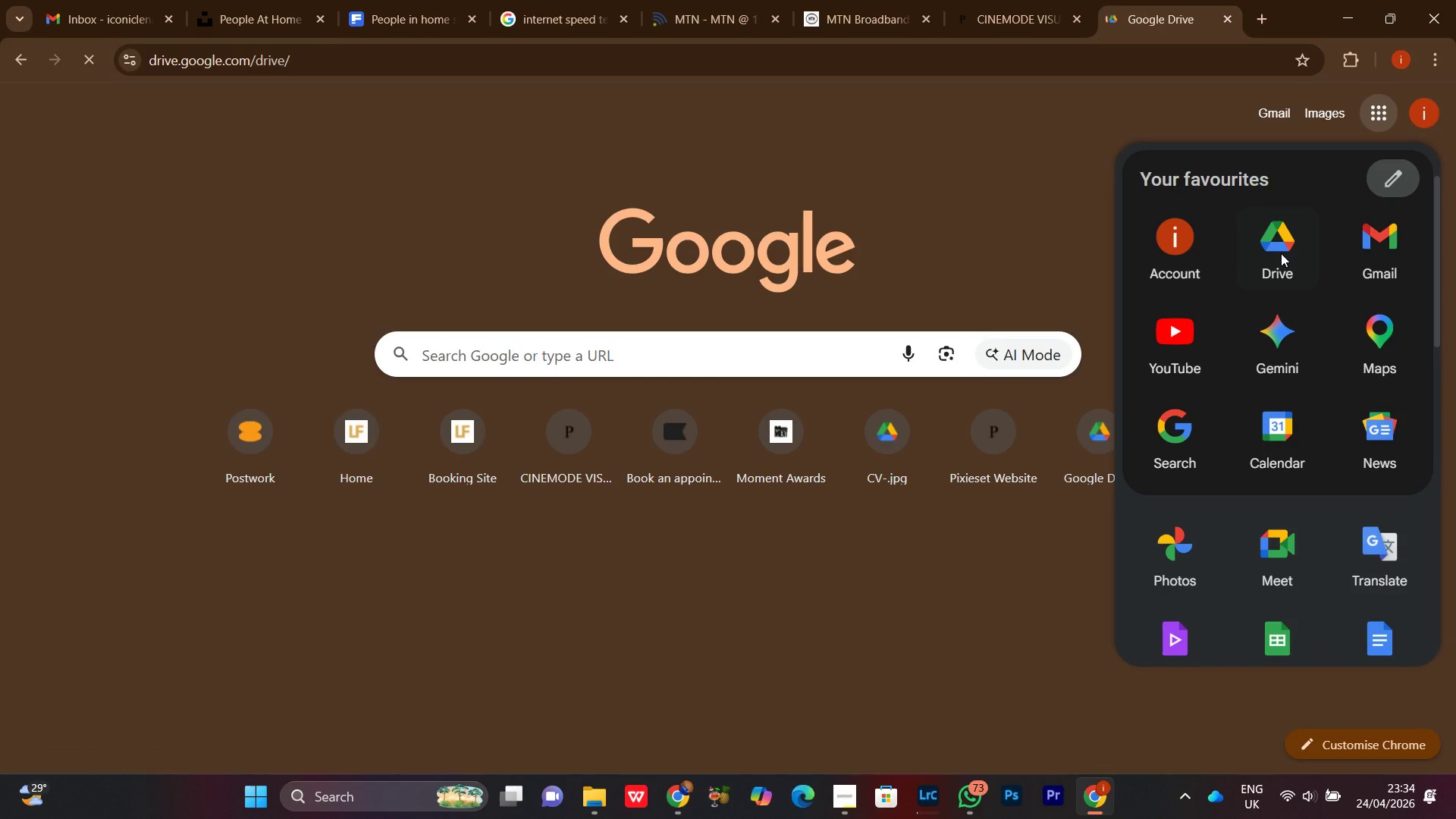 
scroll: coordinate [952, 260], scroll_direction: up, amount: 5.0
 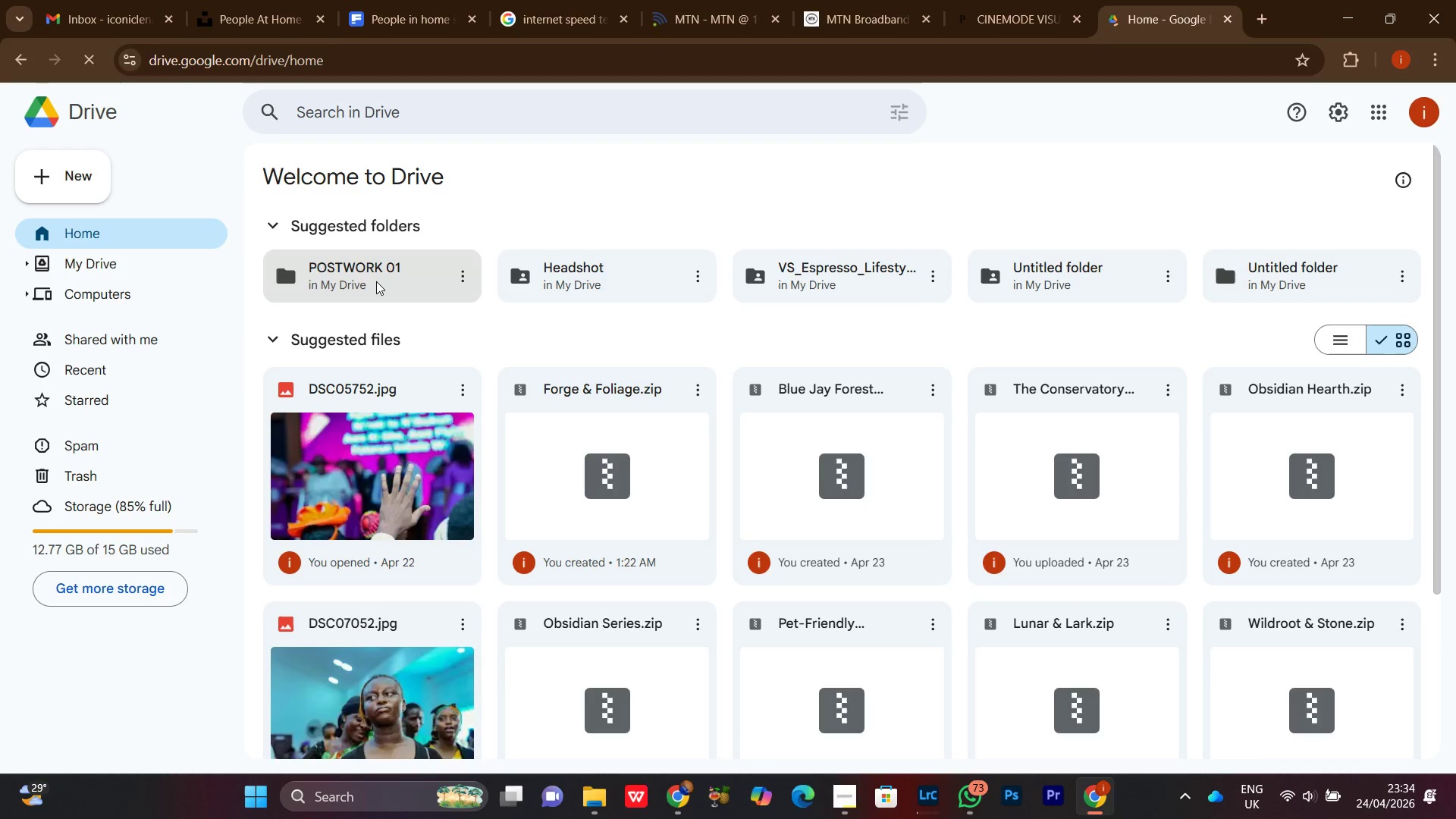 
double_click([376, 281])
 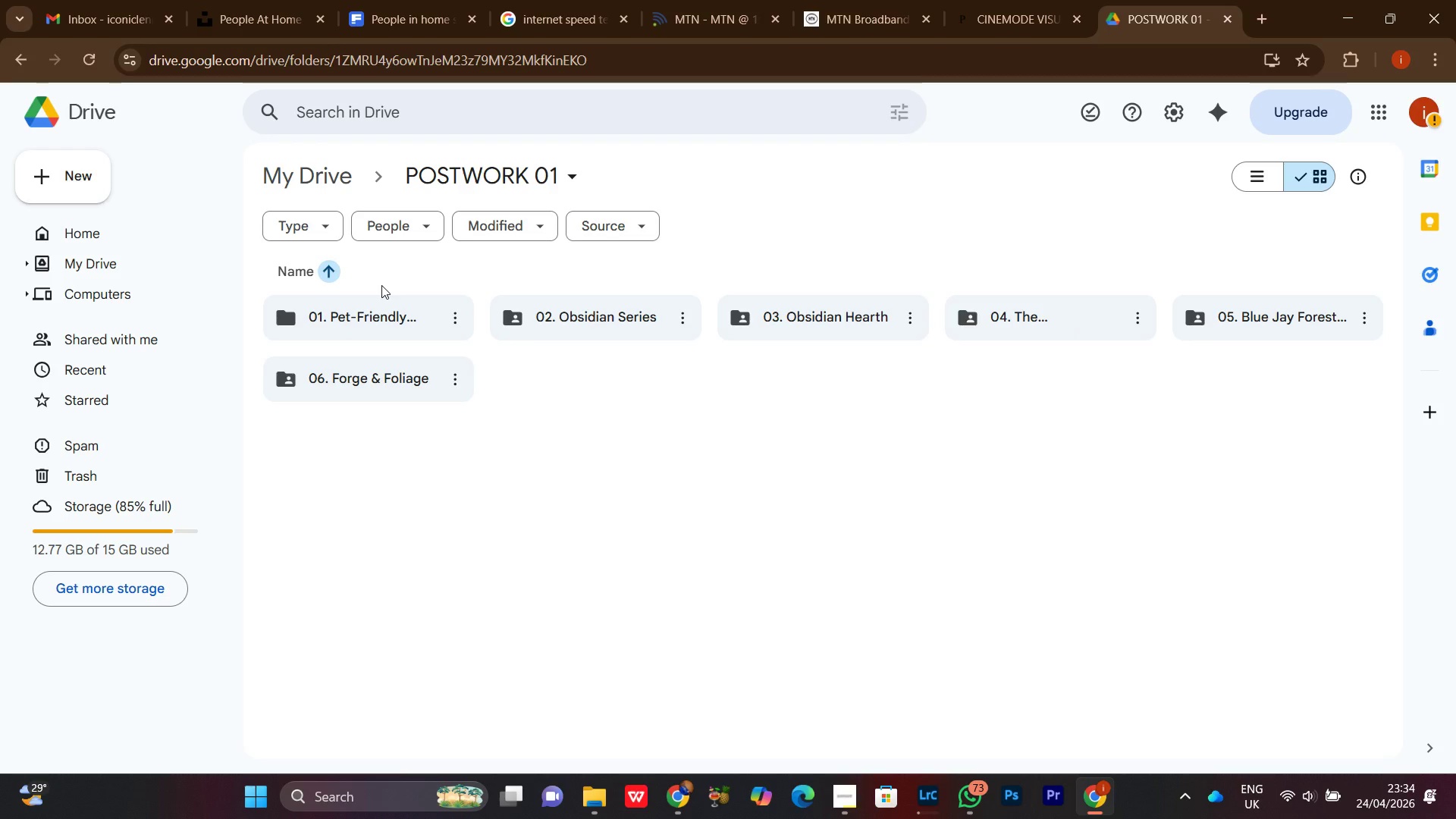 
wait(23.28)
 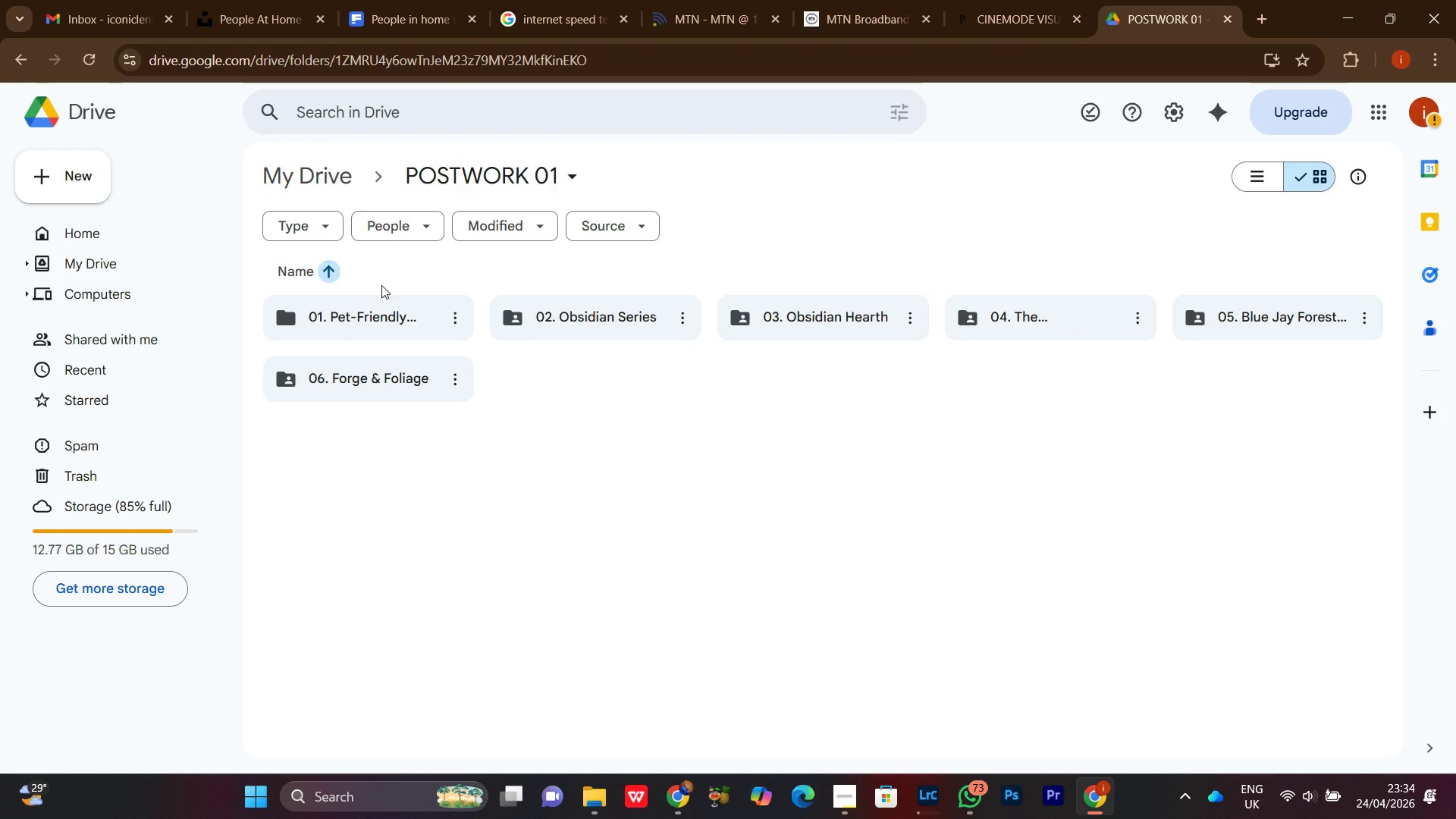 
left_click([595, 460])
 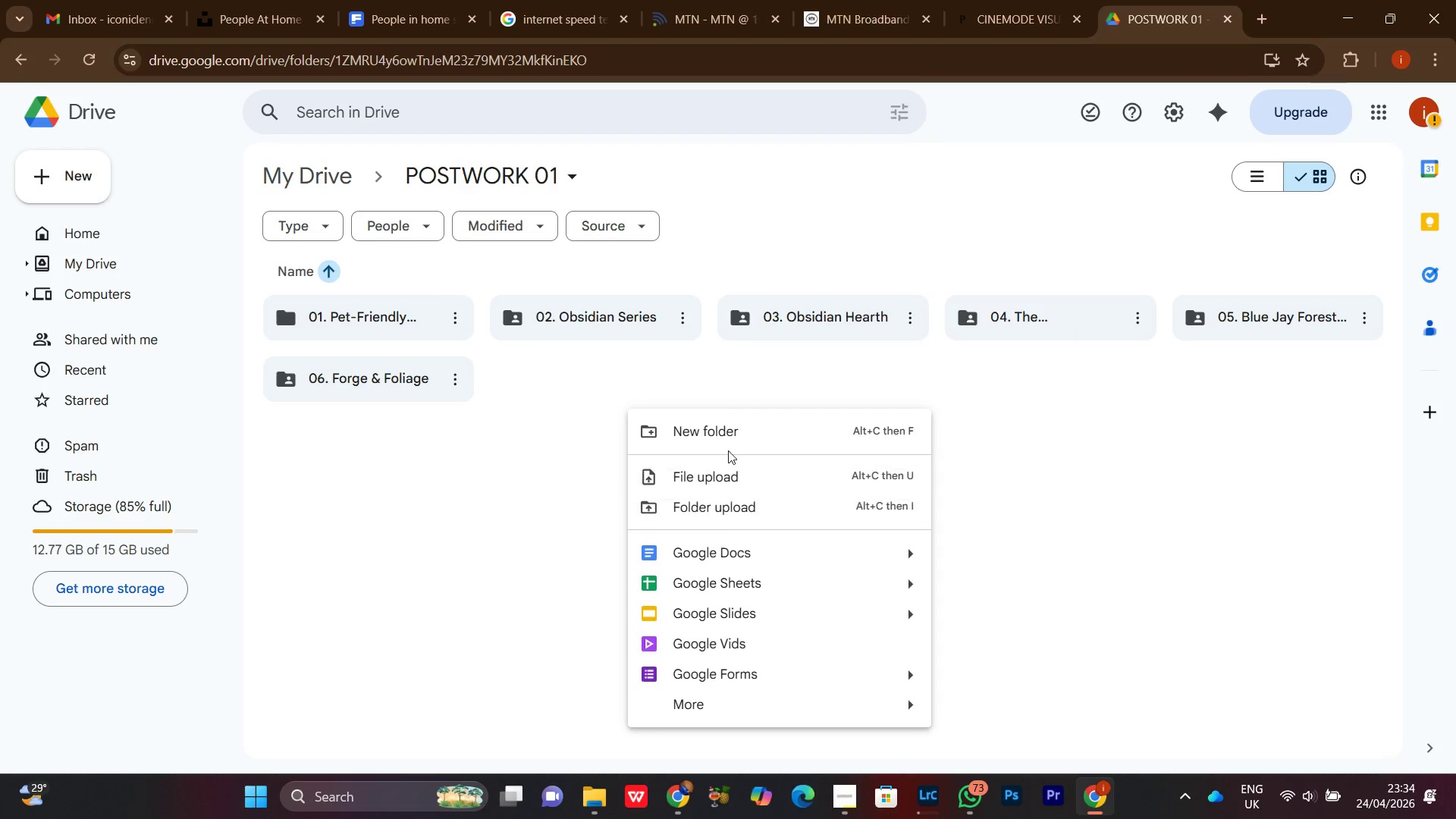 
left_click([723, 425])
 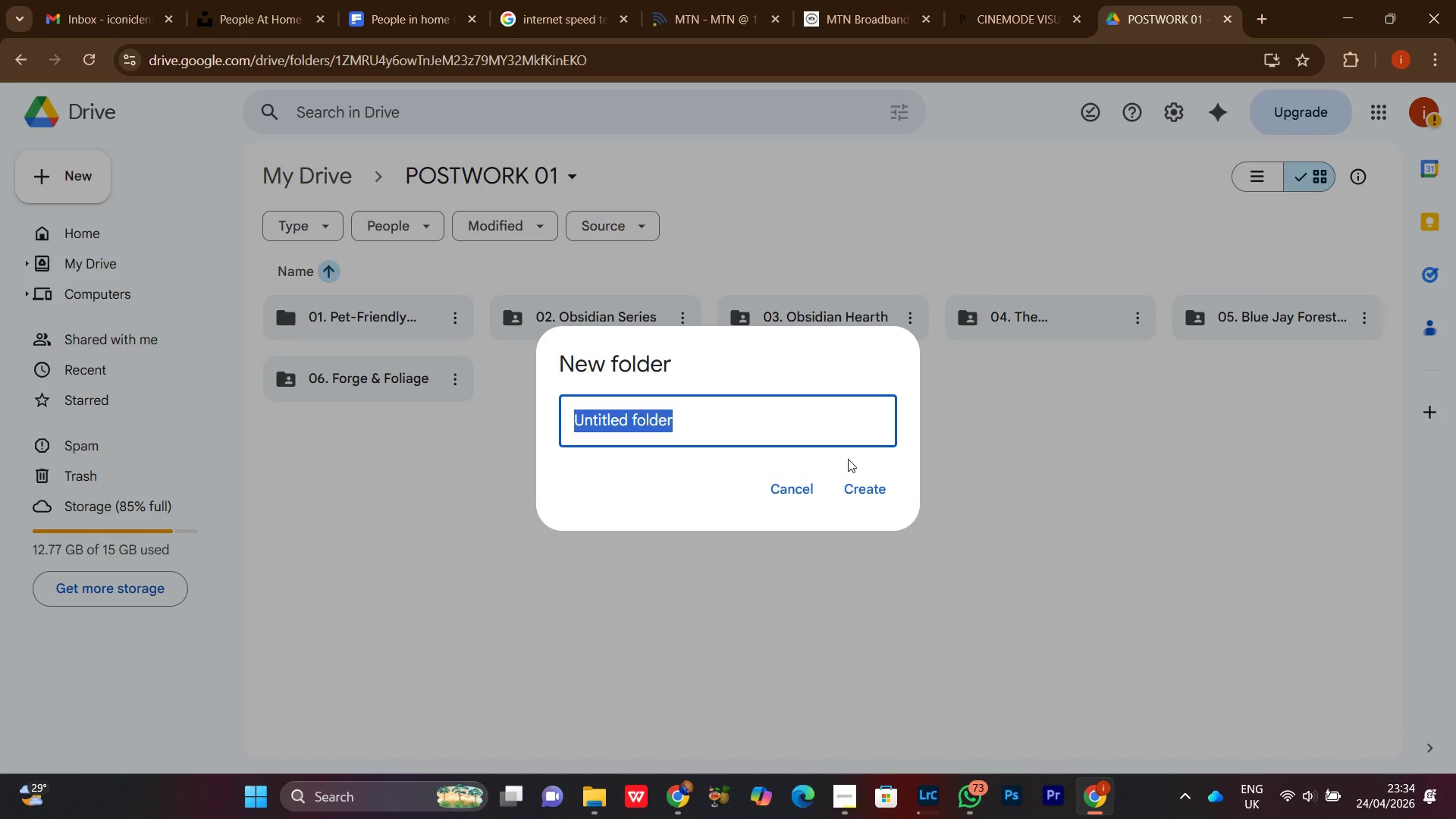 
type(07. )
 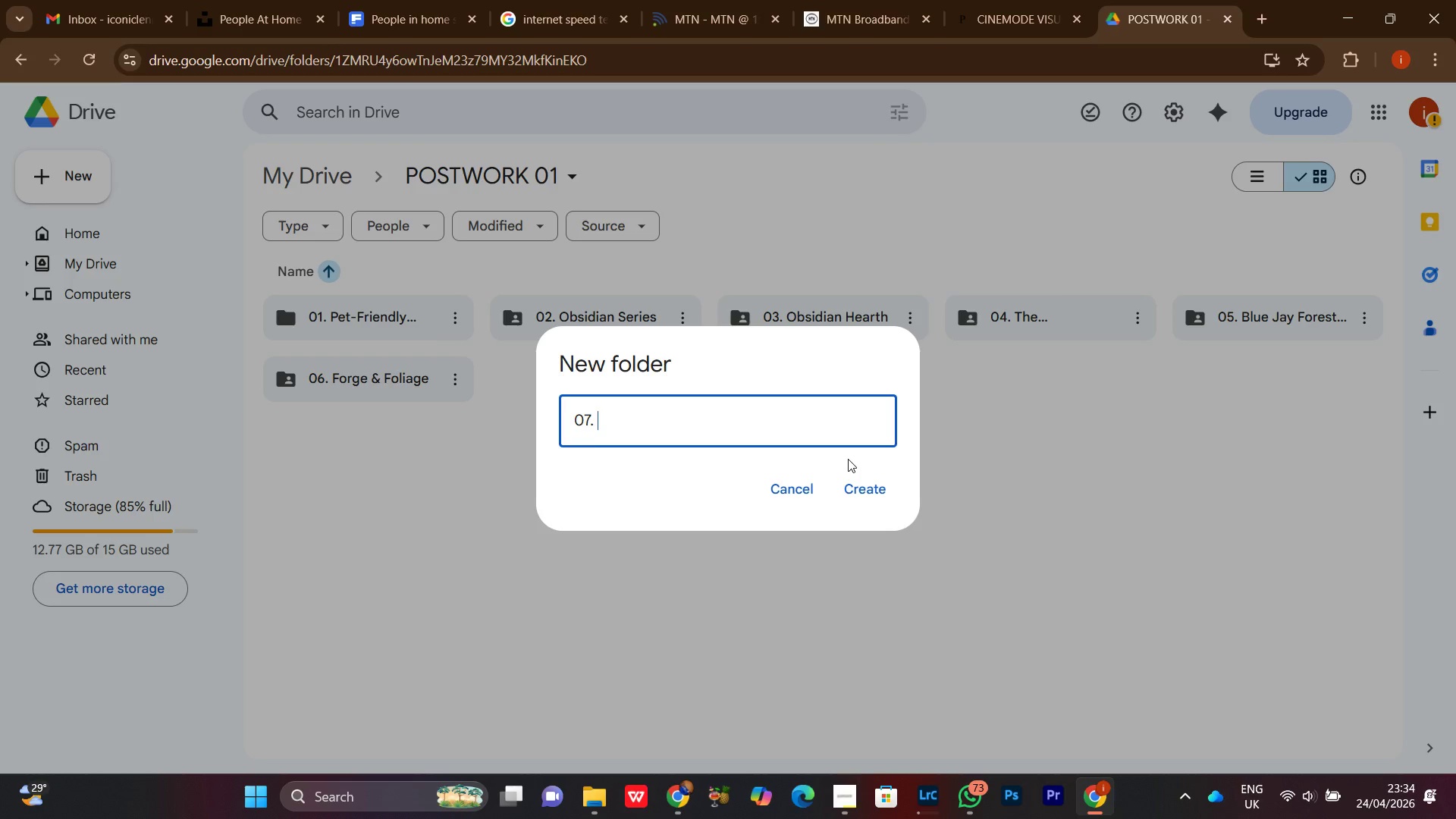 
key(Control+ControlLeft)
 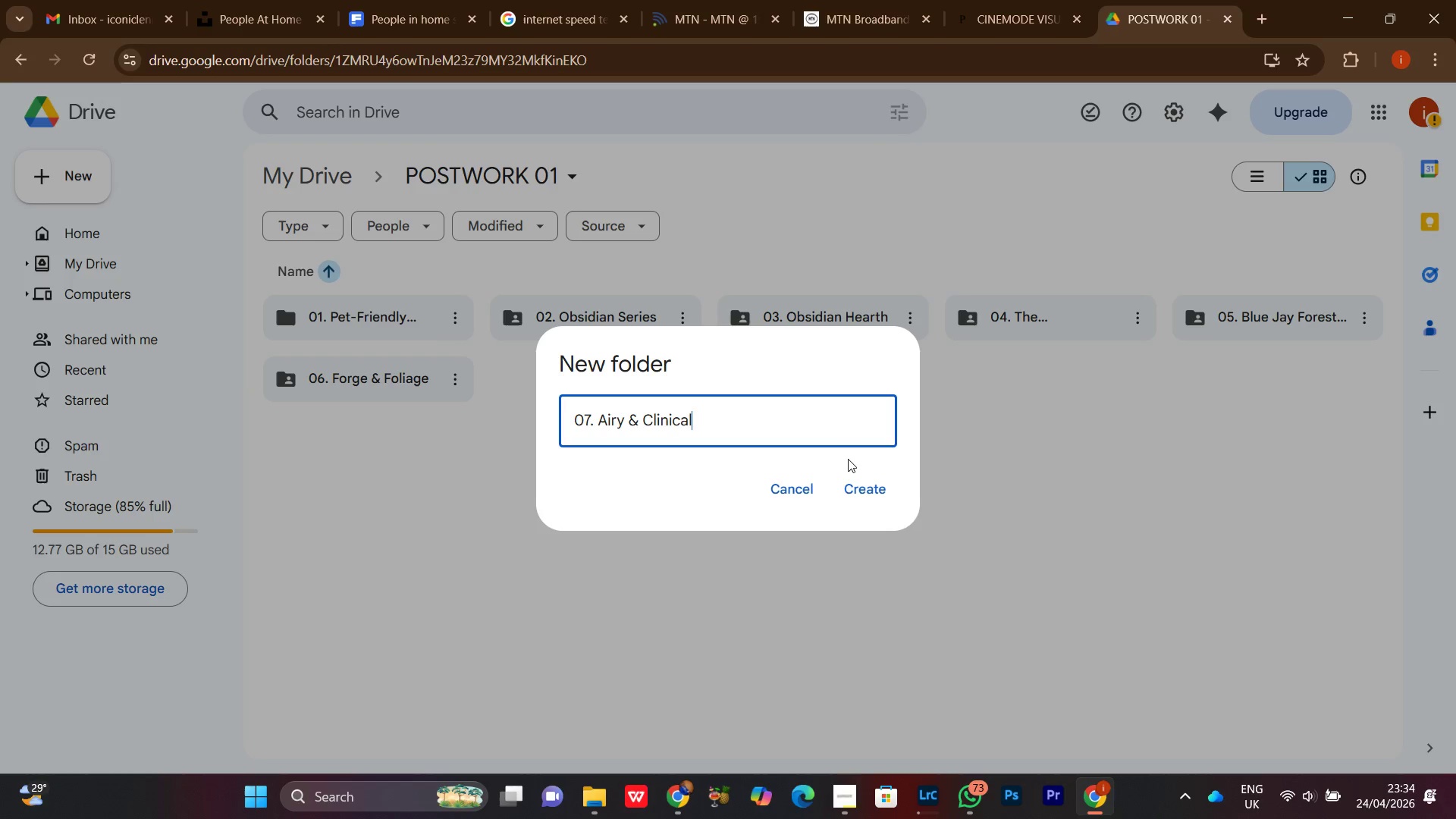 
key(Control+V)
 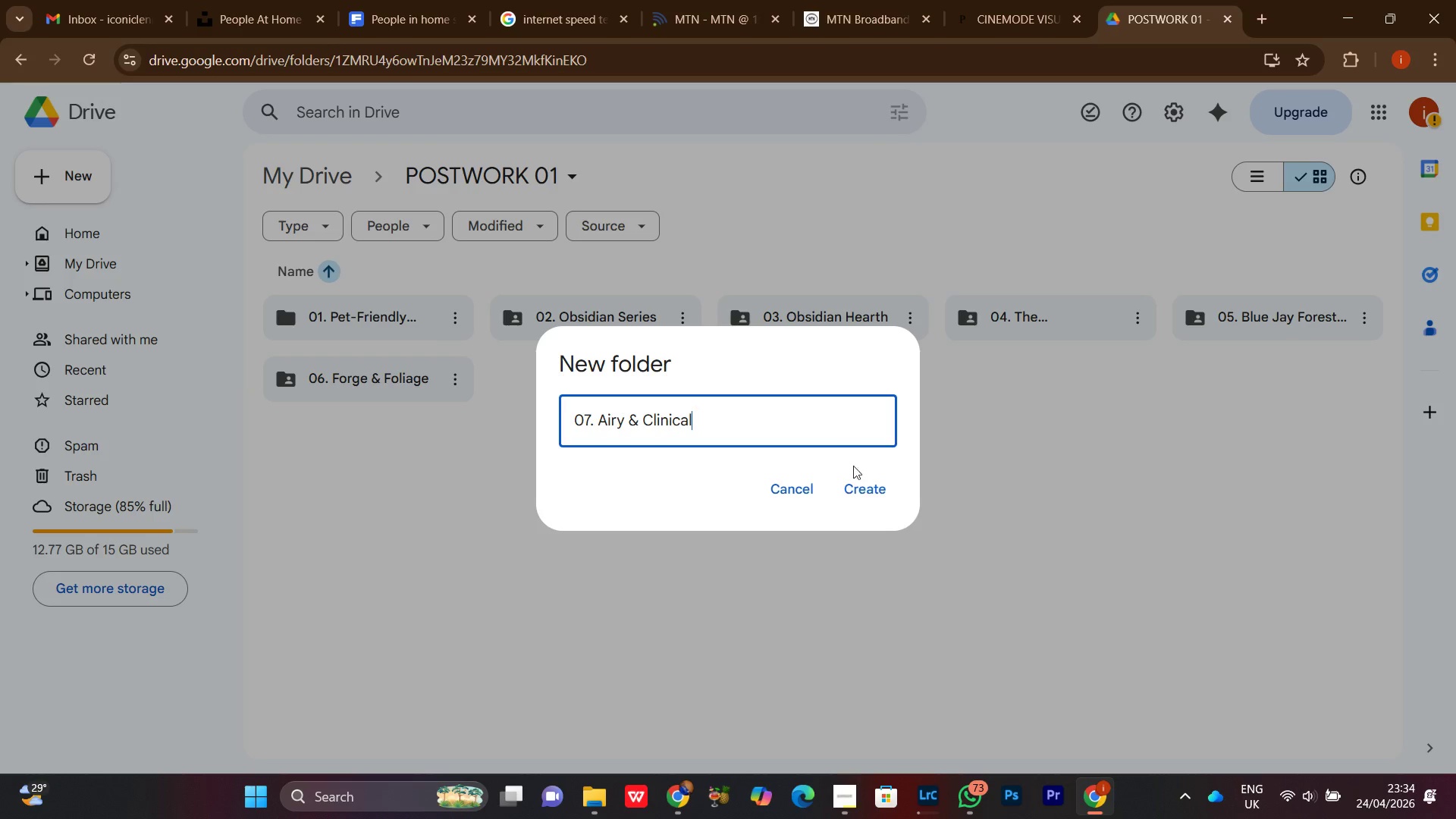 
left_click([861, 482])
 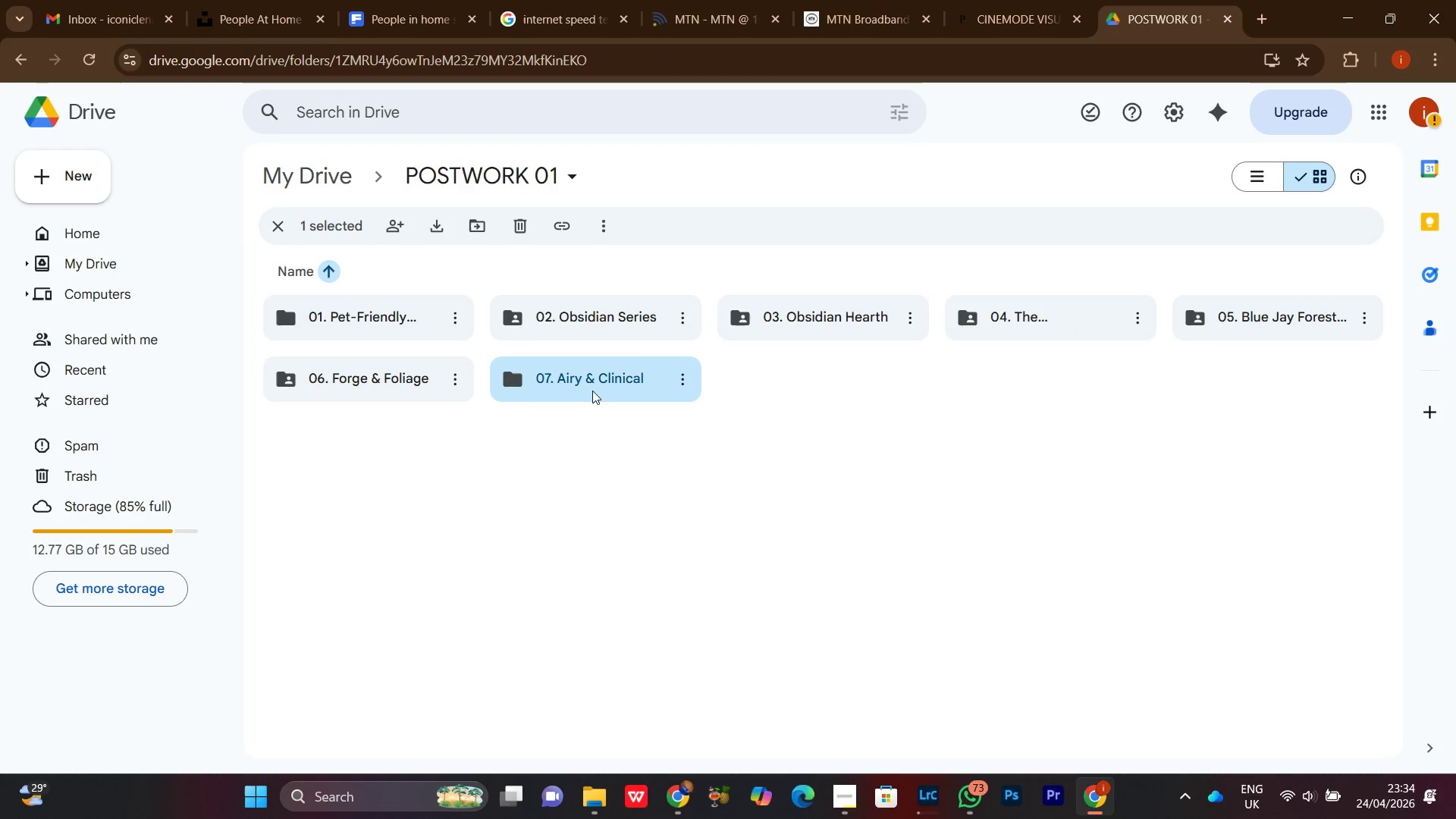 
double_click([579, 378])
 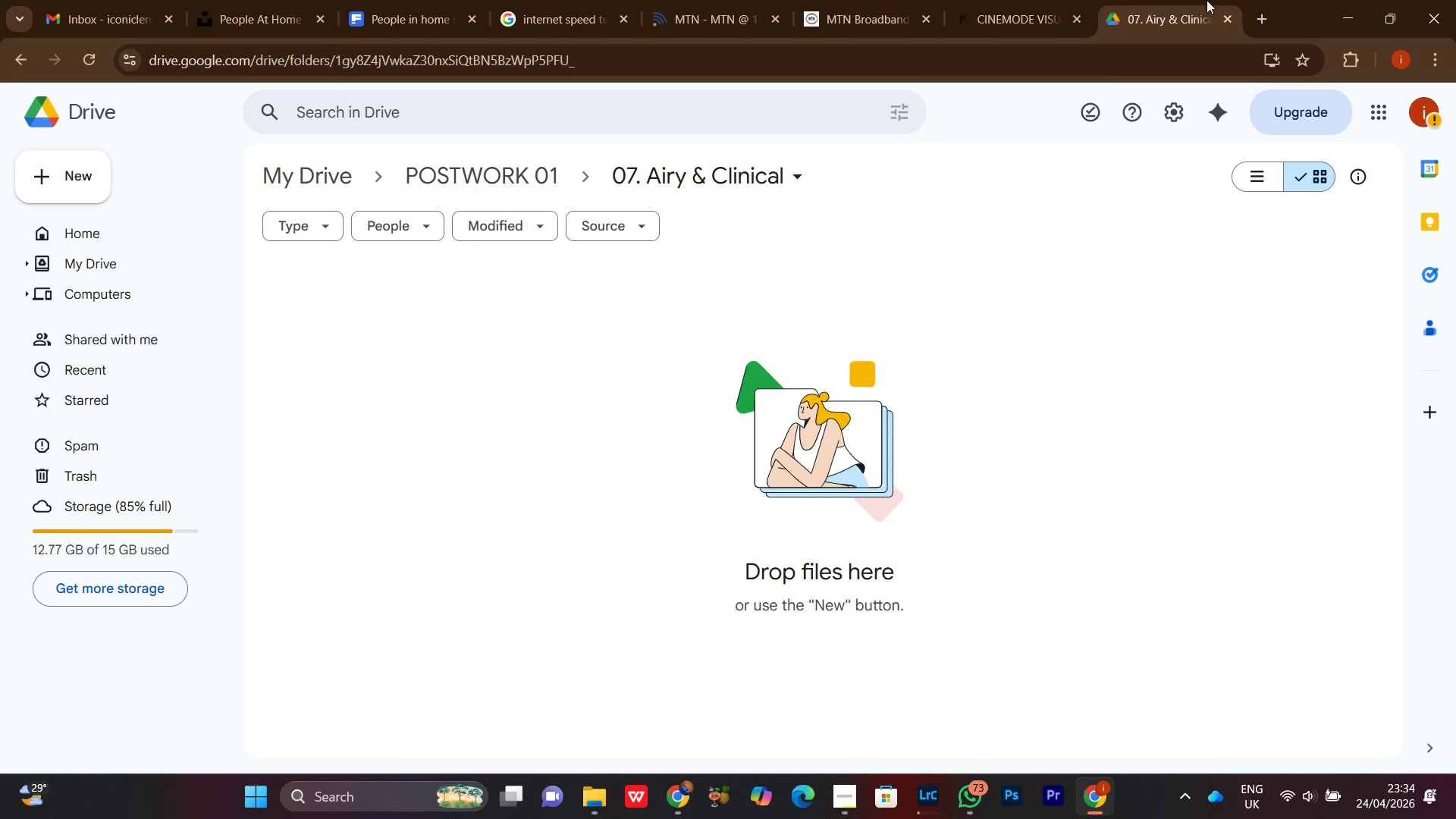 
left_click([1341, 11])
 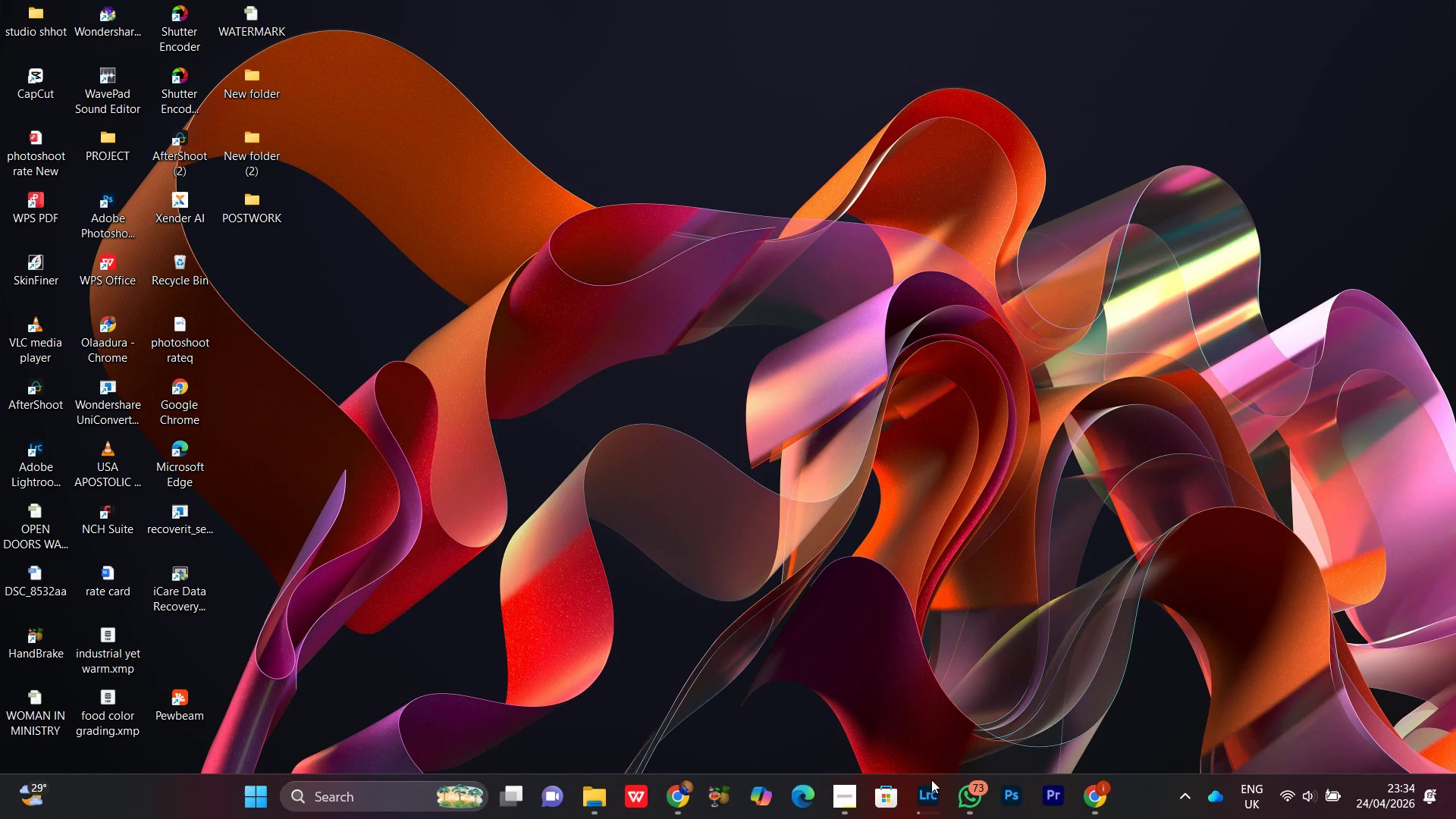 
left_click([932, 799])
 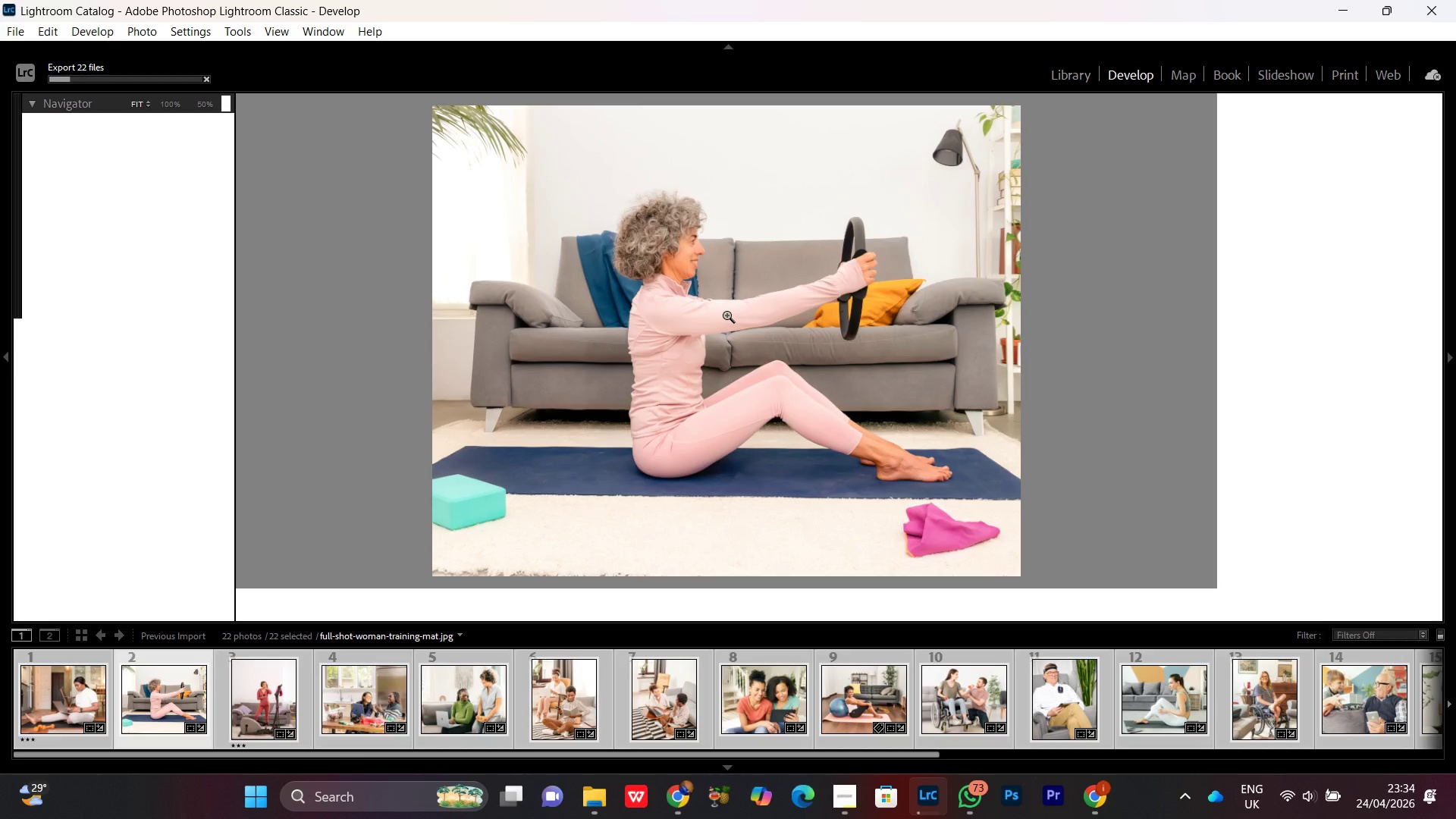 
left_click([1339, 11])
 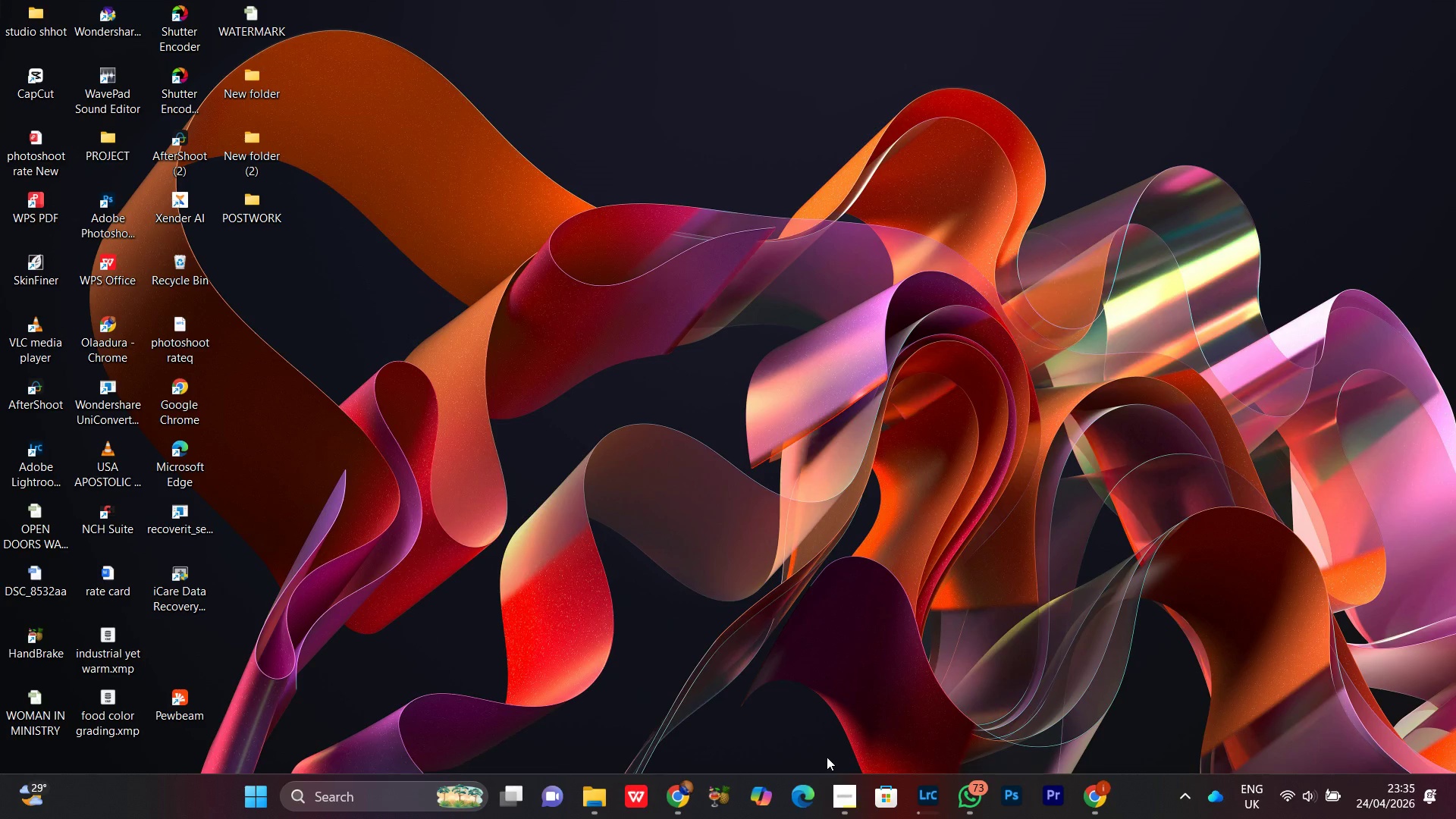 
left_click([838, 801])